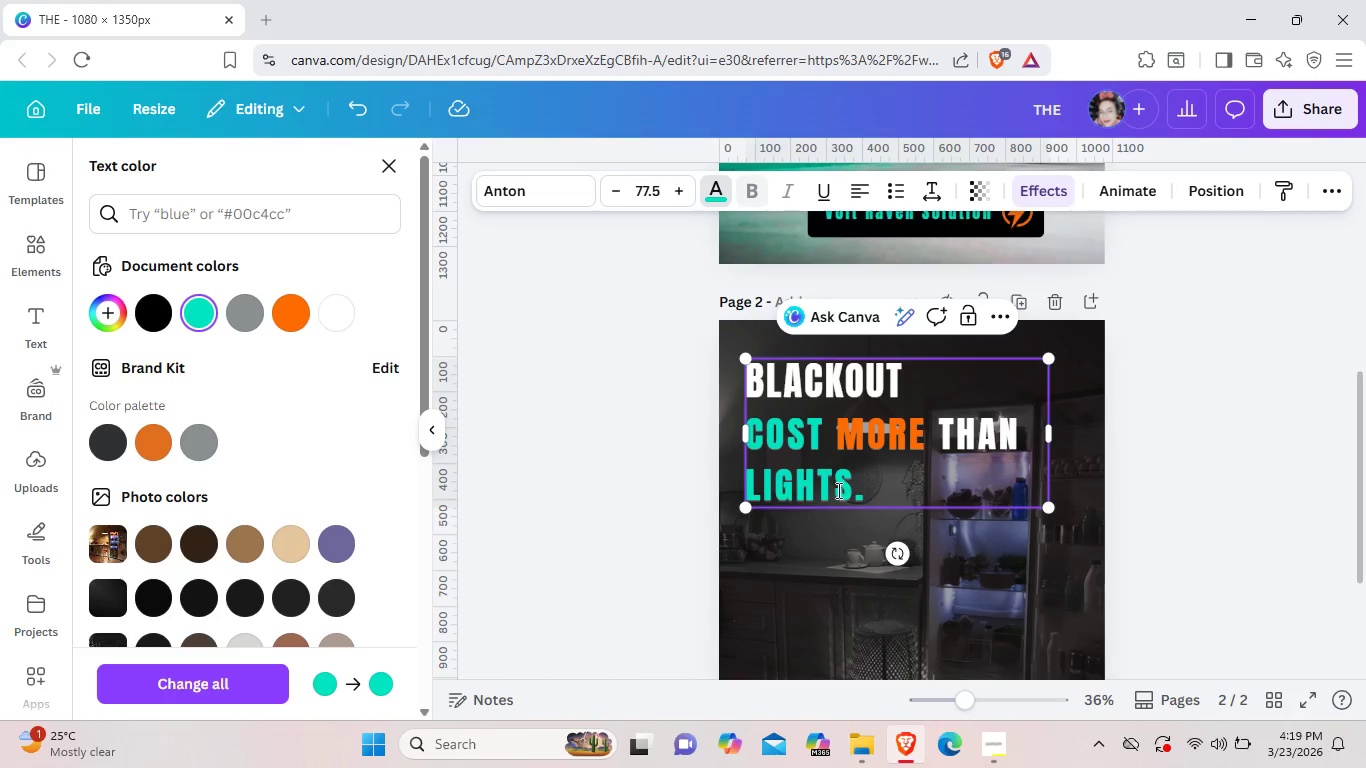 
left_click_drag(start_coordinate=[870, 490], to_coordinate=[748, 493])
 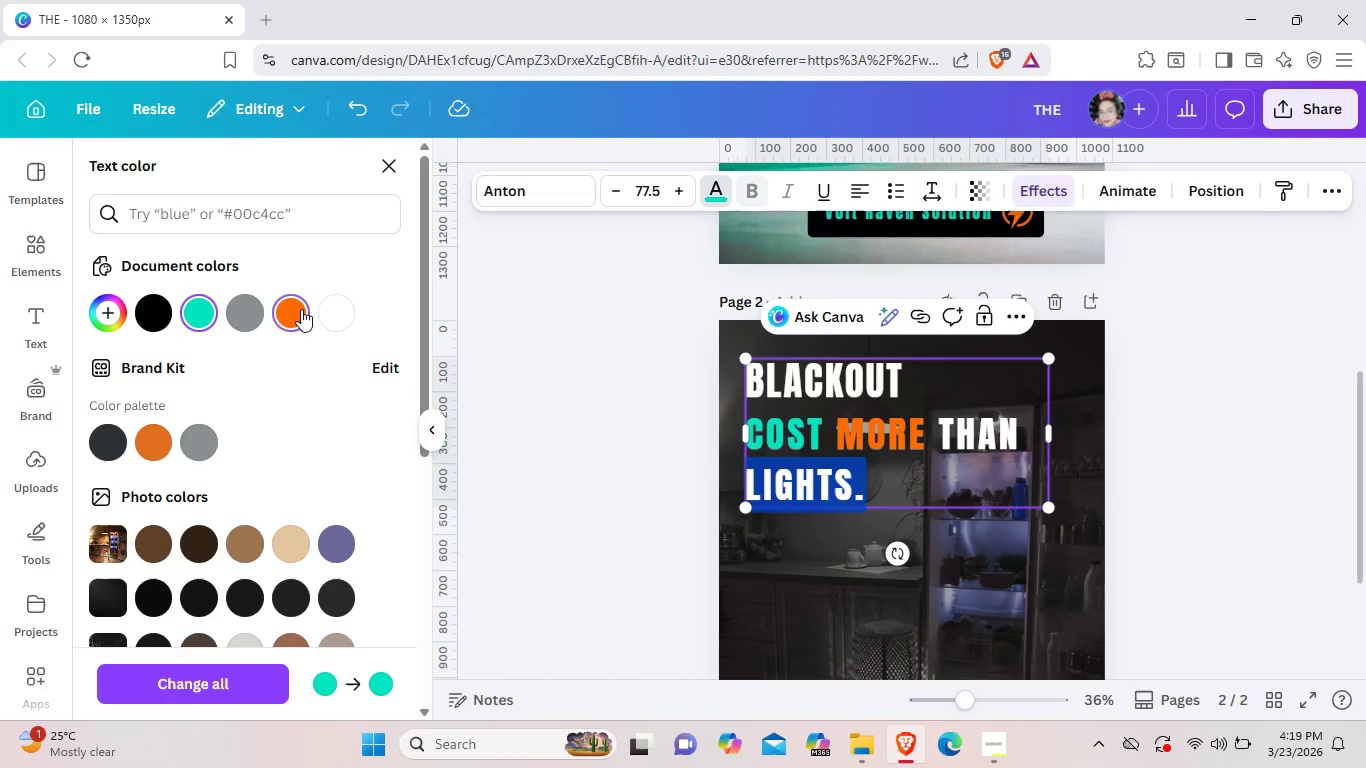 
left_click([301, 309])
 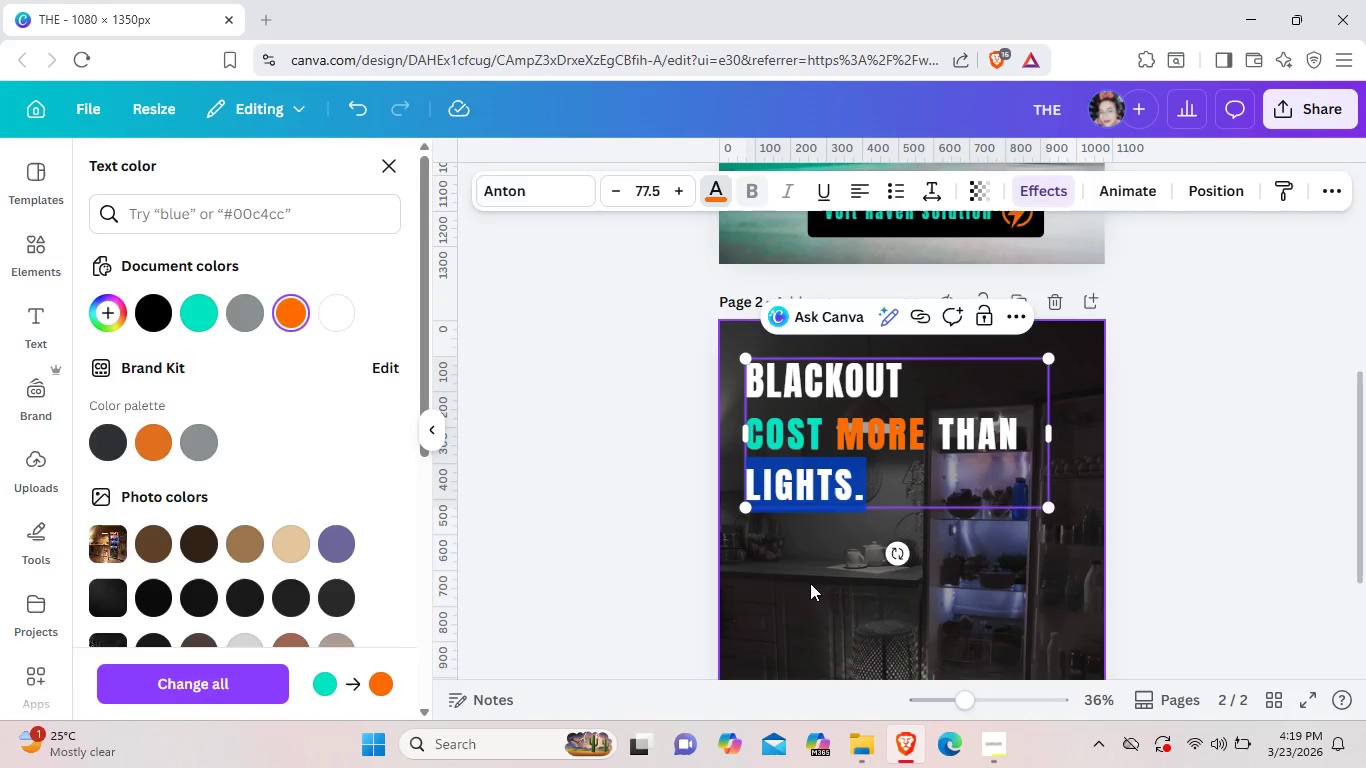 
left_click([810, 583])
 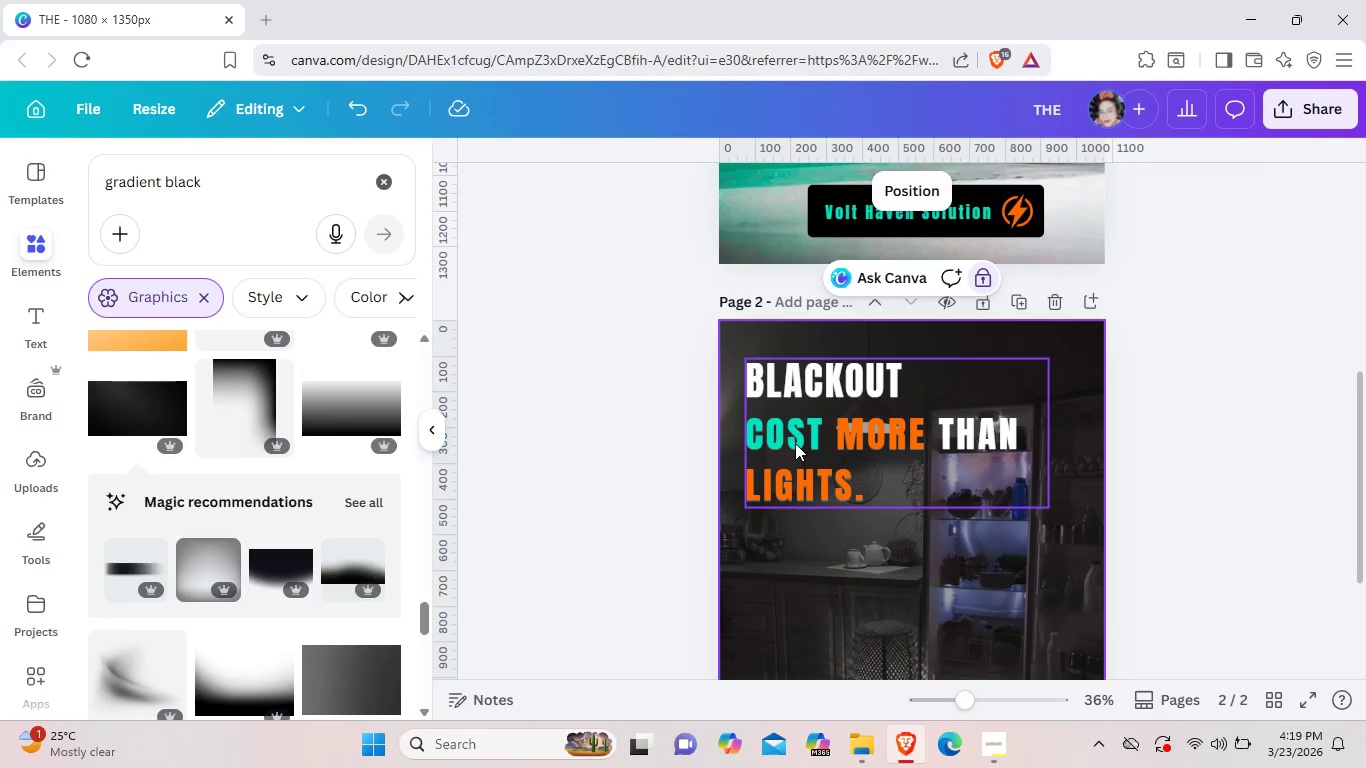 
left_click([795, 443])
 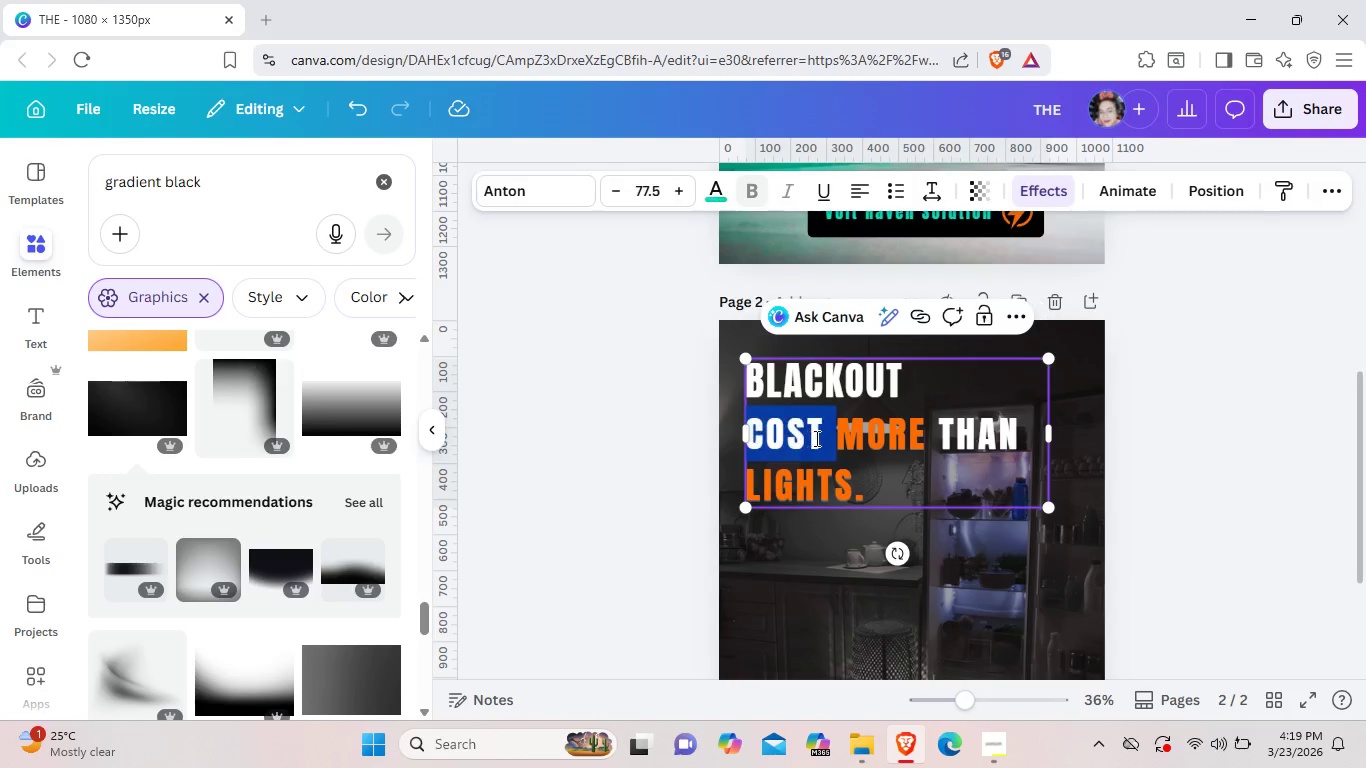 
double_click([809, 439])
 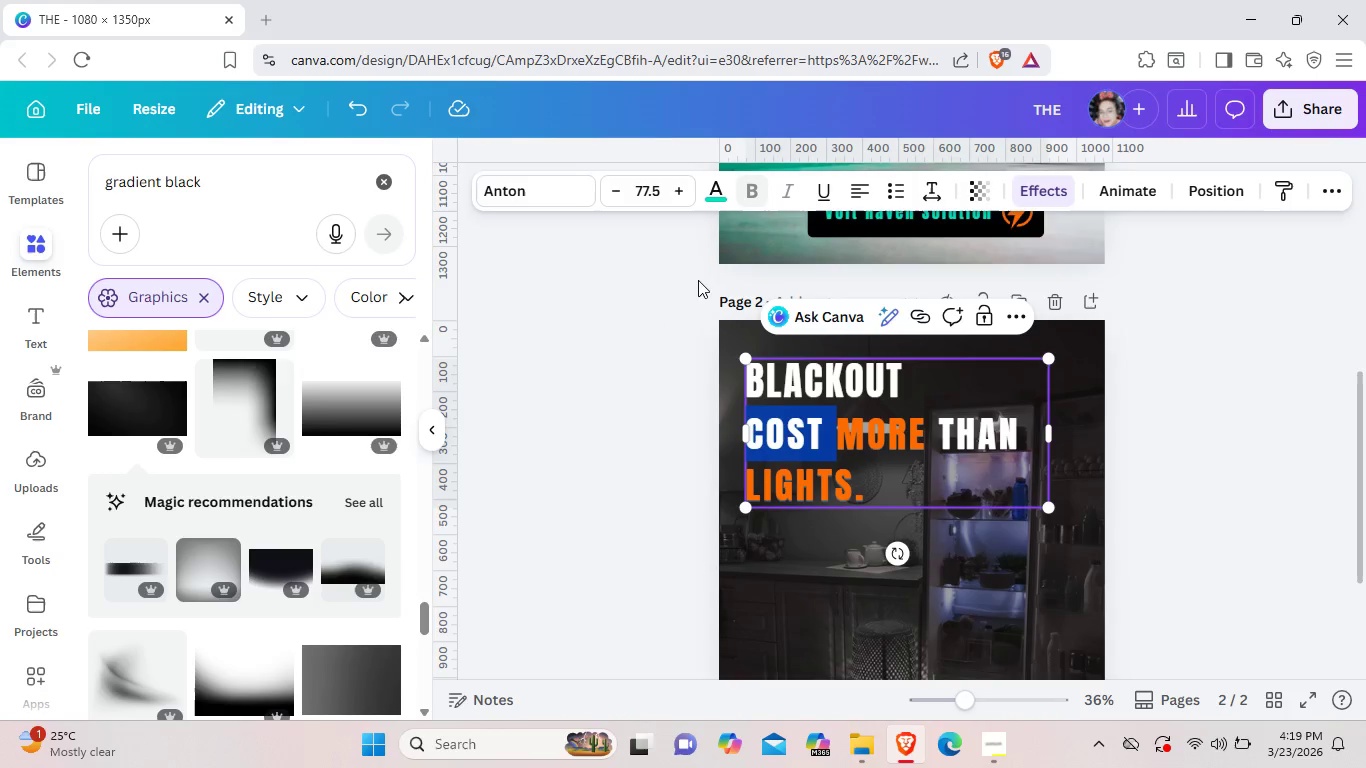 
wait(5.59)
 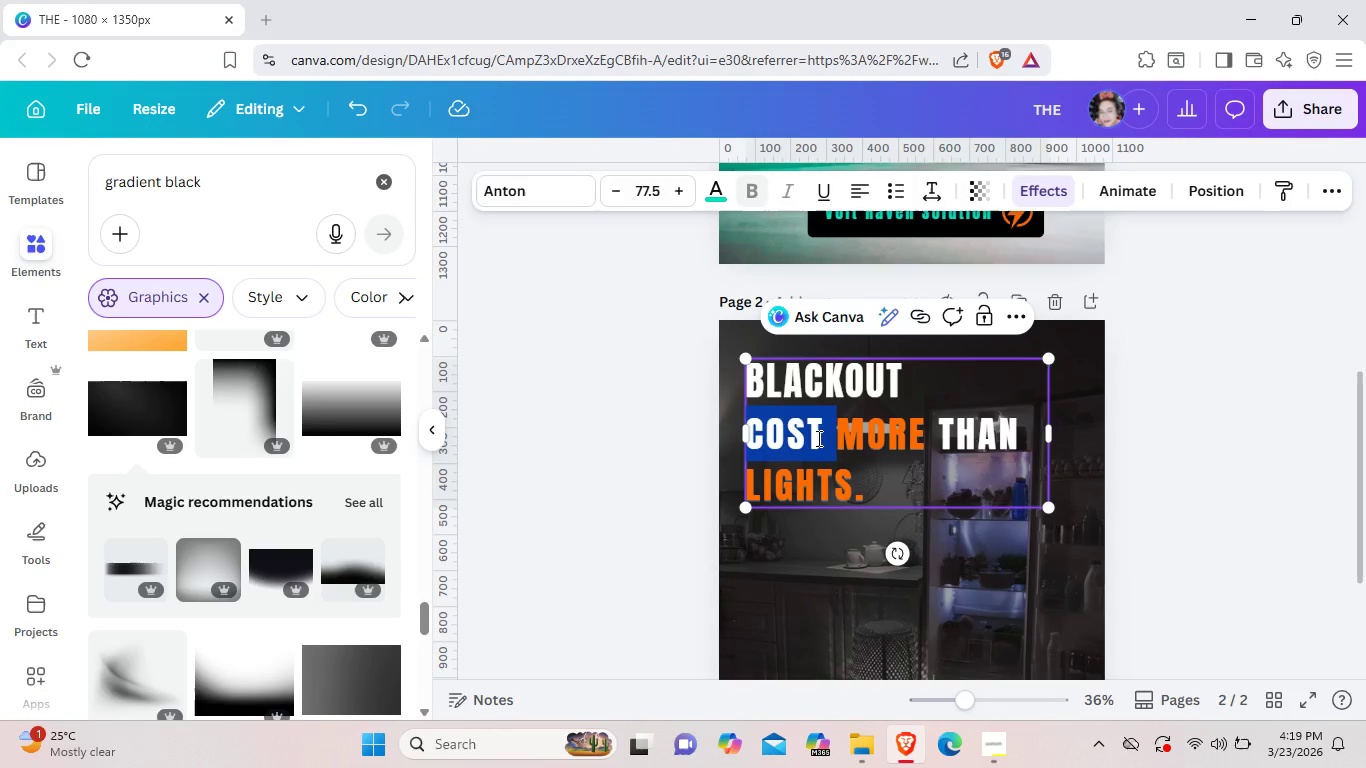 
left_click([722, 192])
 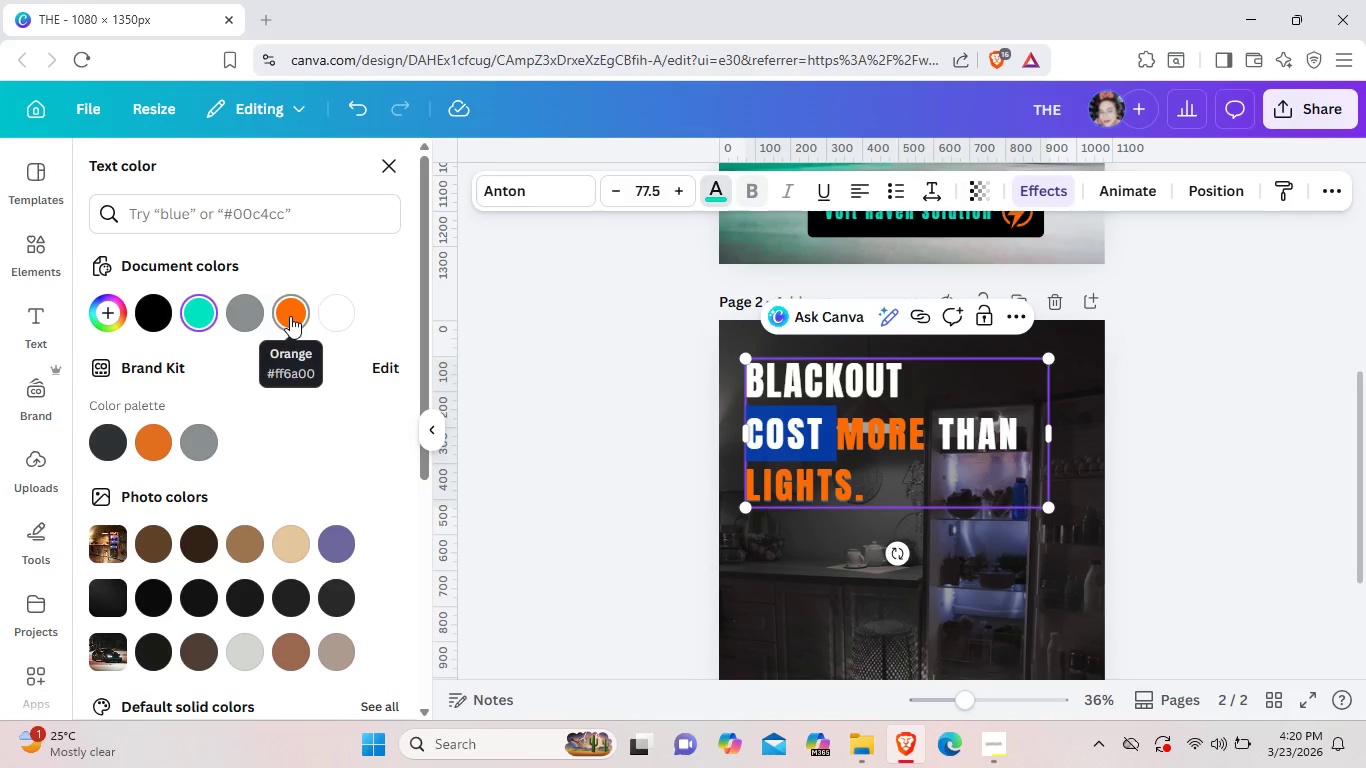 
left_click([290, 316])
 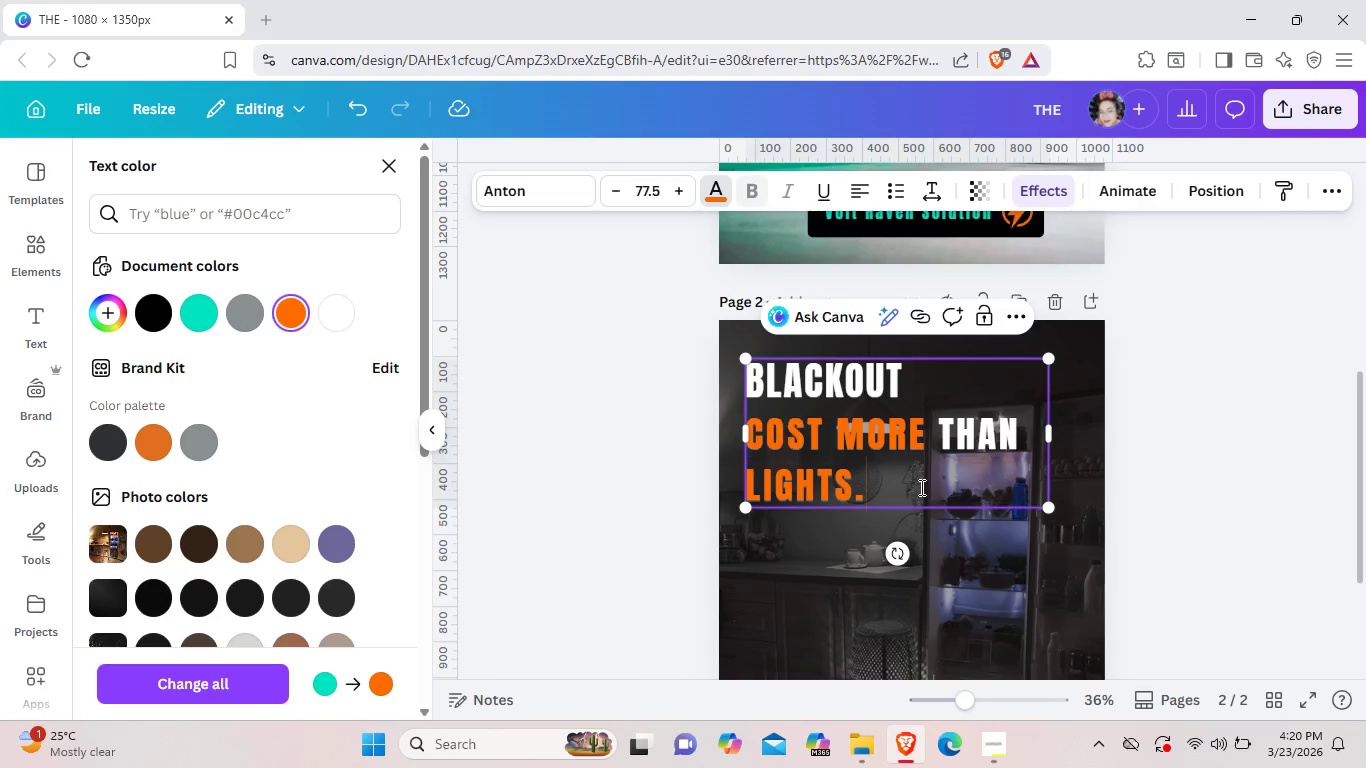 
left_click([920, 487])
 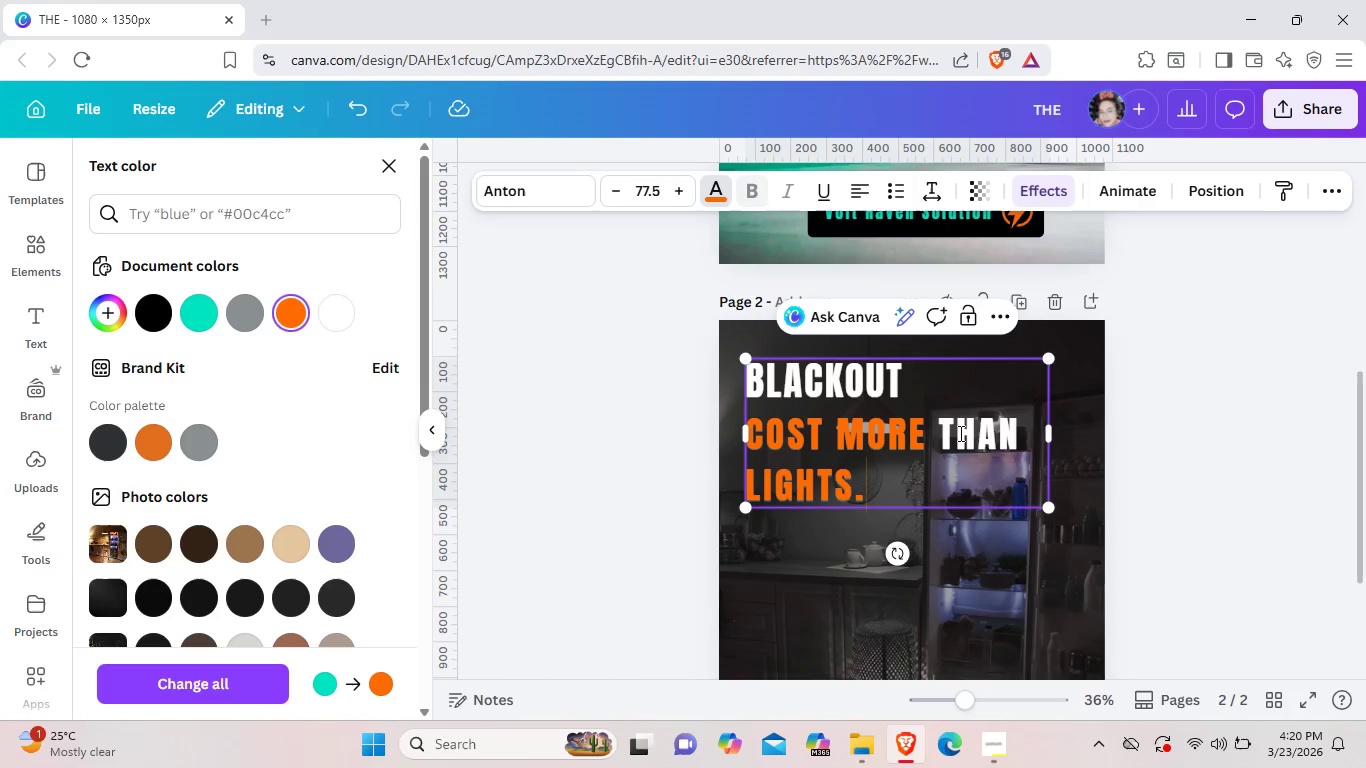 
left_click([928, 489])
 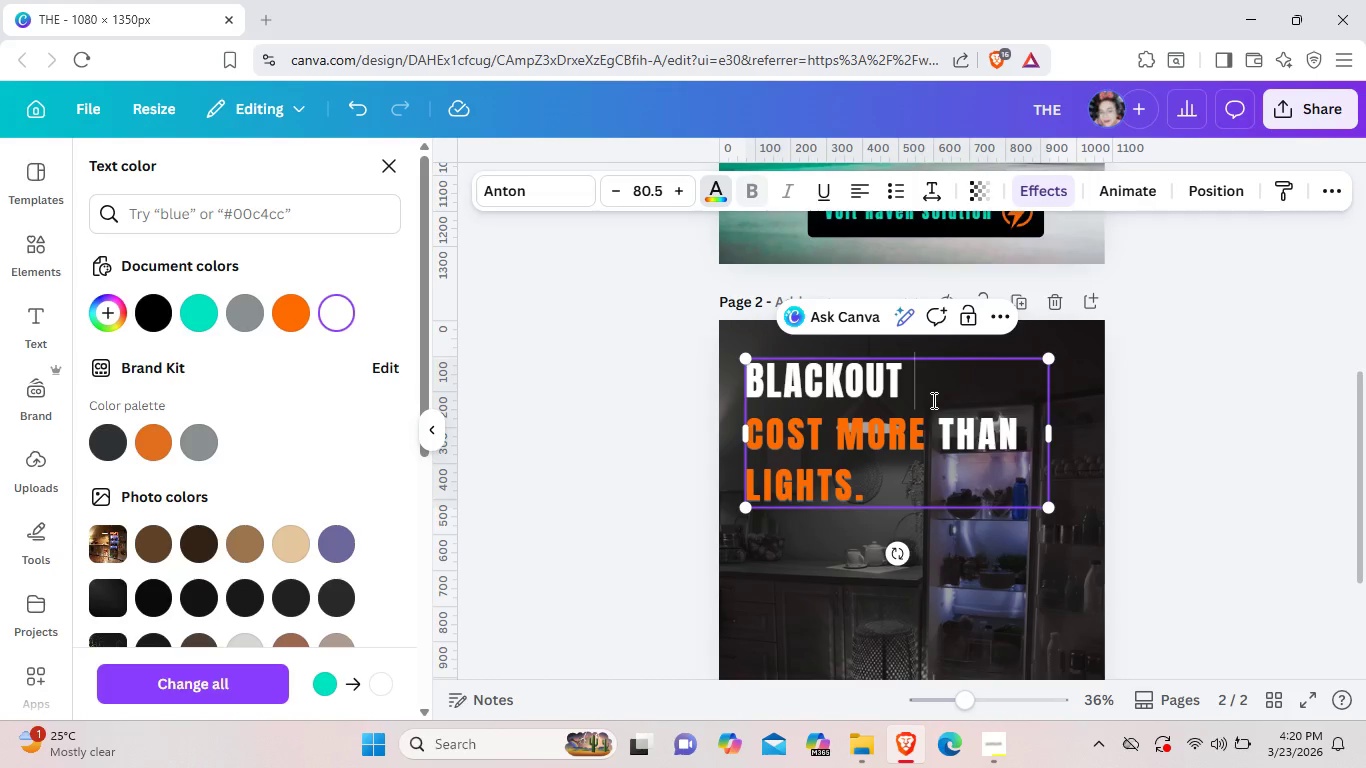 
left_click([937, 391])
 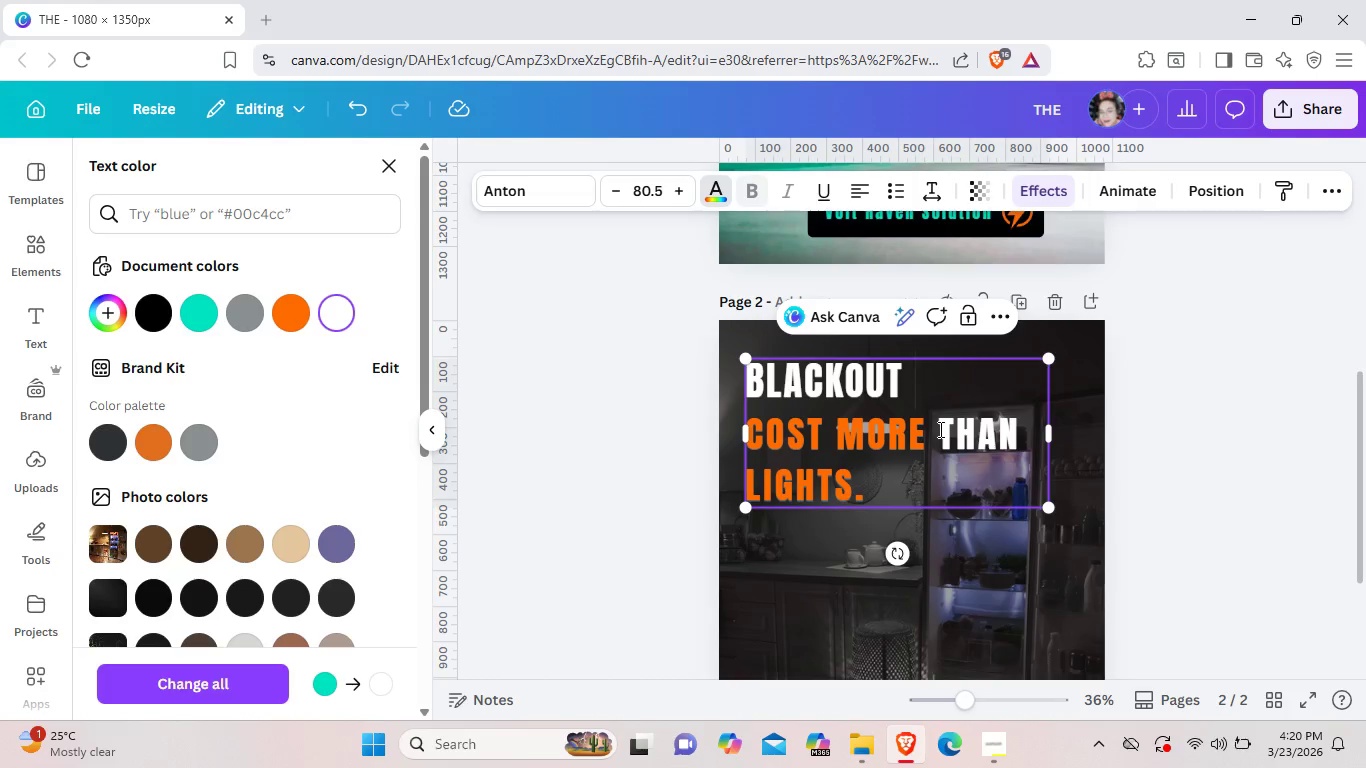 
left_click([1014, 567])
 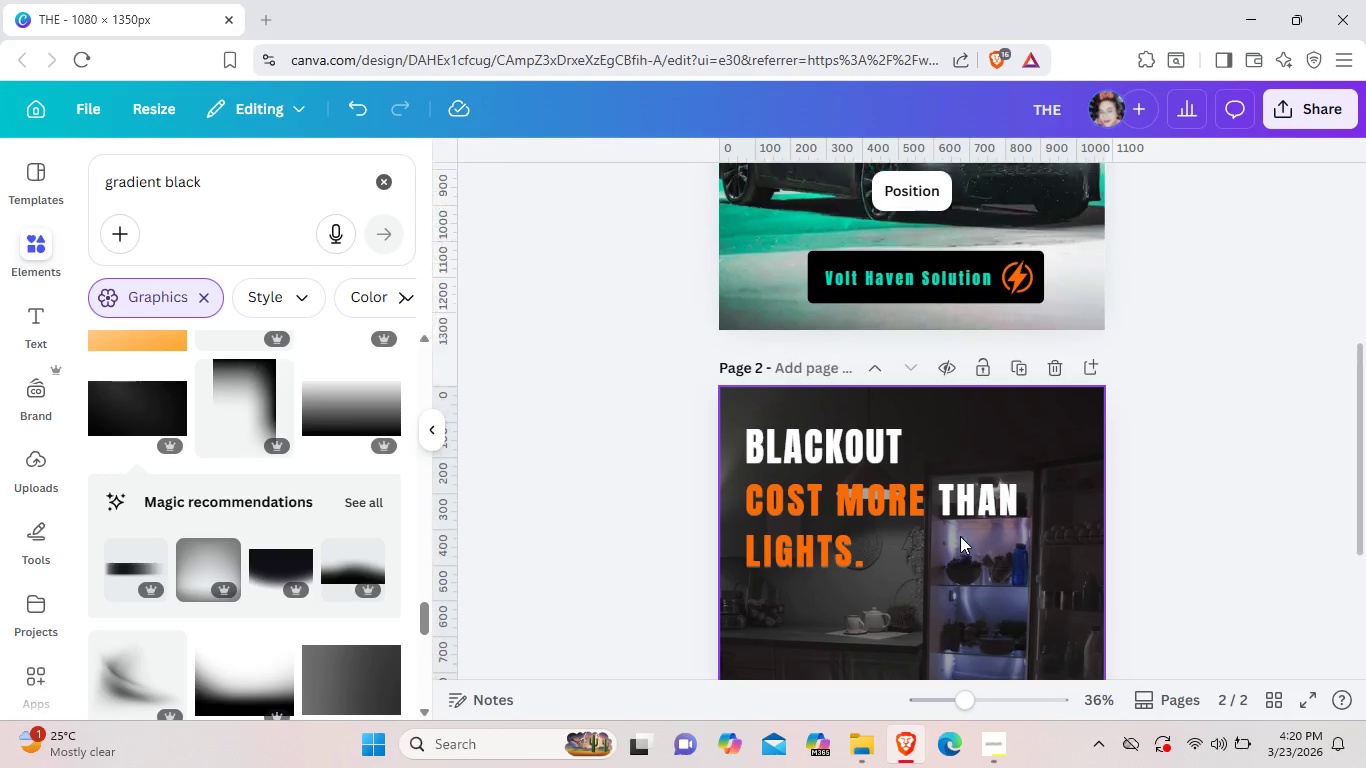 
scroll: coordinate [960, 536], scroll_direction: up, amount: 4.0
 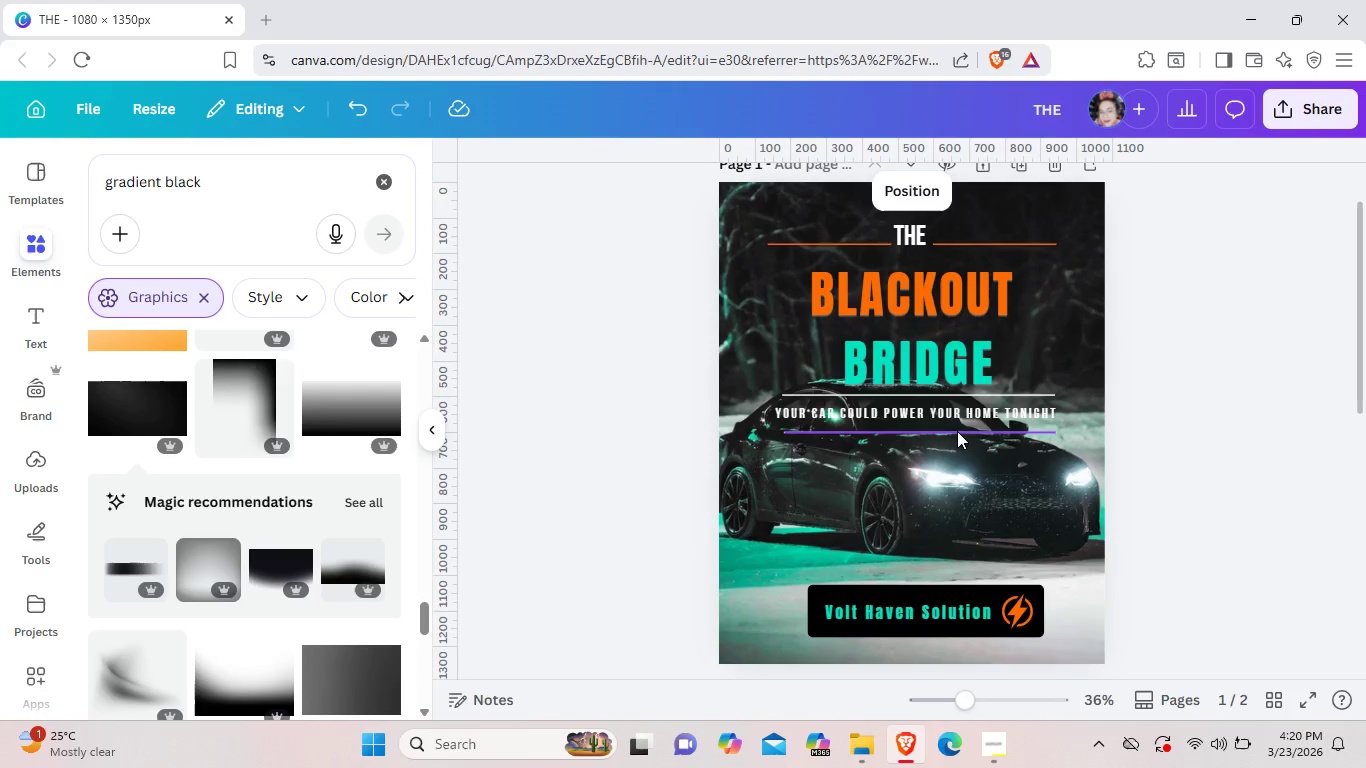 
left_click([957, 431])
 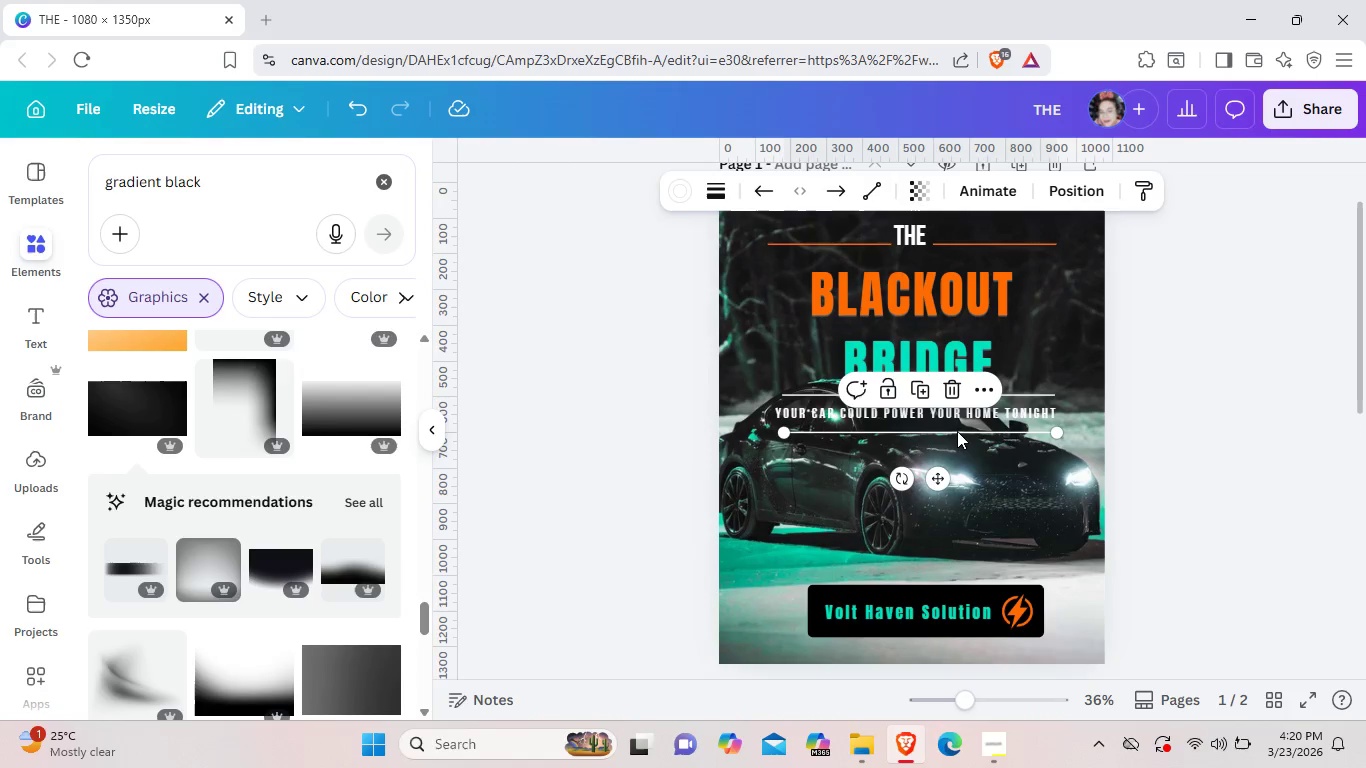 
key(Control+C)
 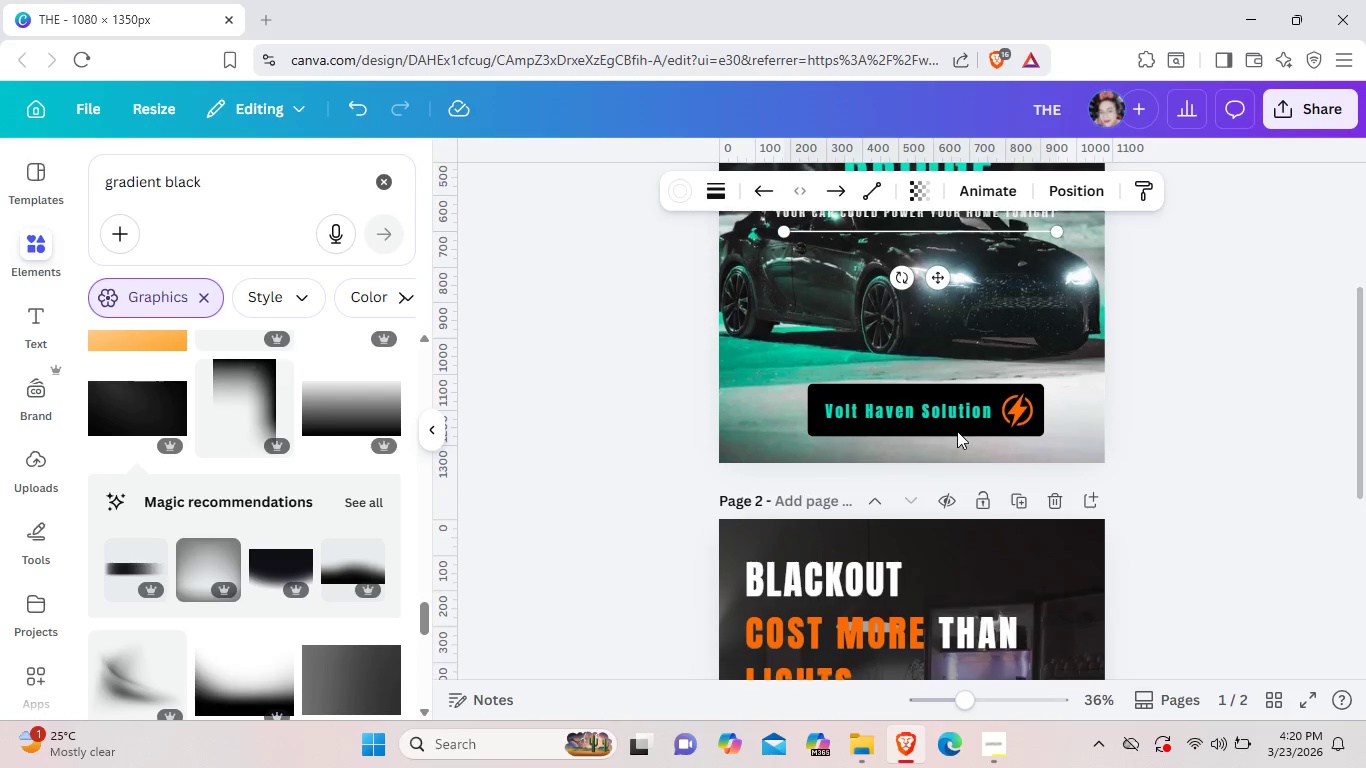 
scroll: coordinate [907, 549], scroll_direction: down, amount: 4.0
 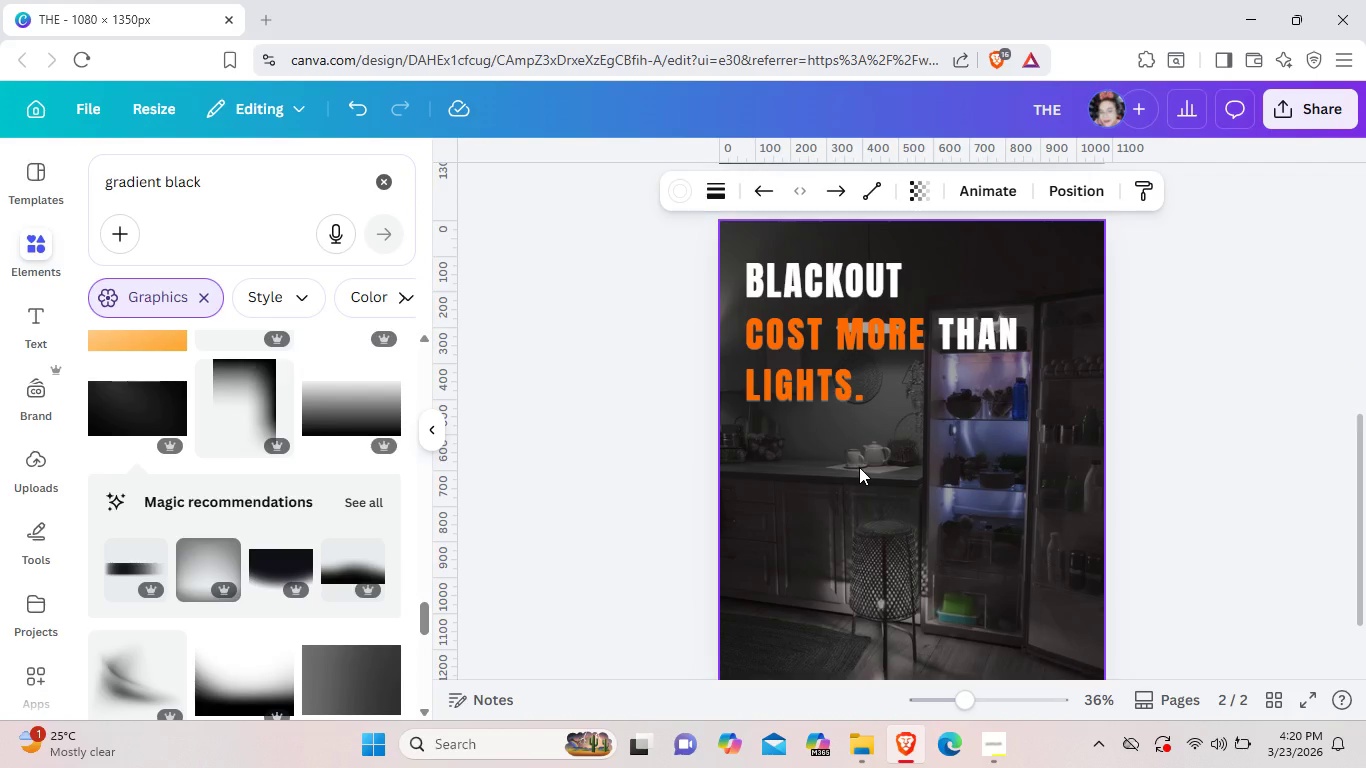 
key(Control+V)
 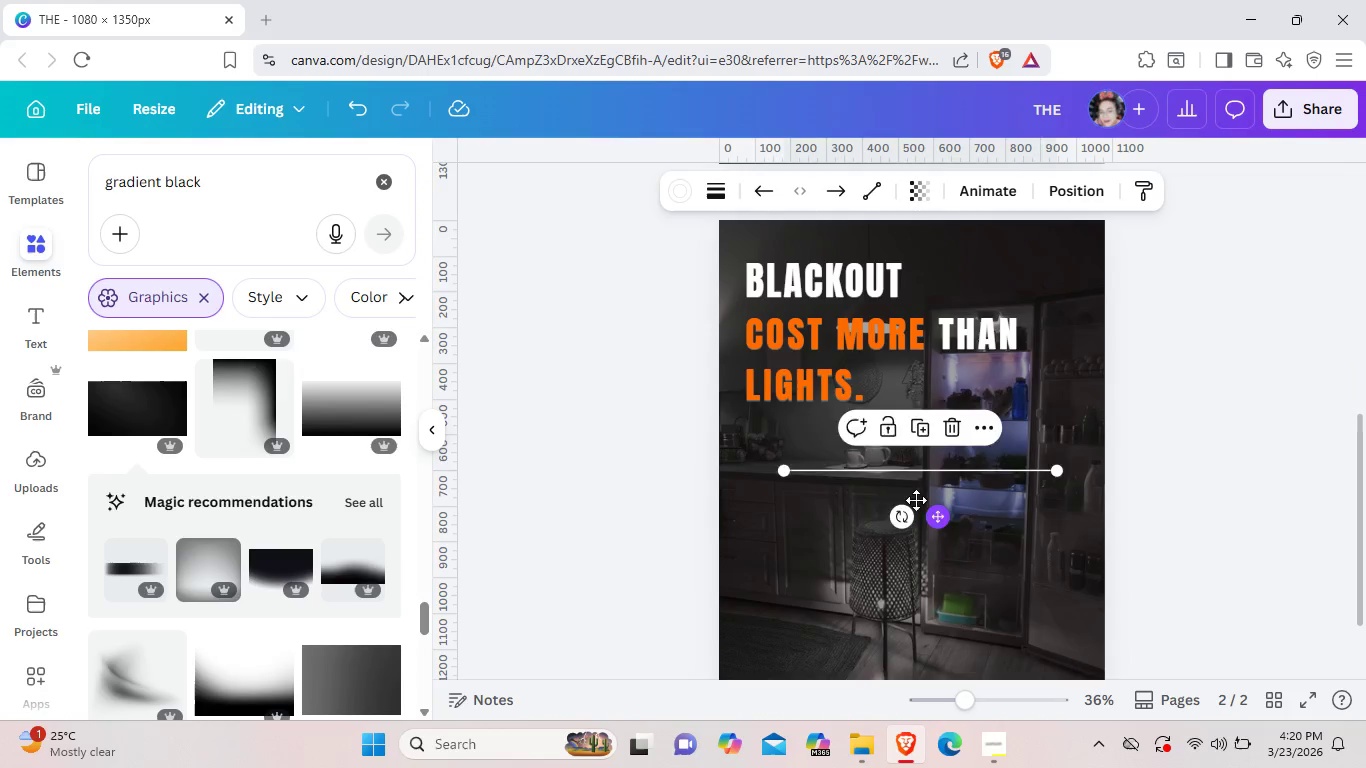 
left_click_drag(start_coordinate=[934, 524], to_coordinate=[894, 477])
 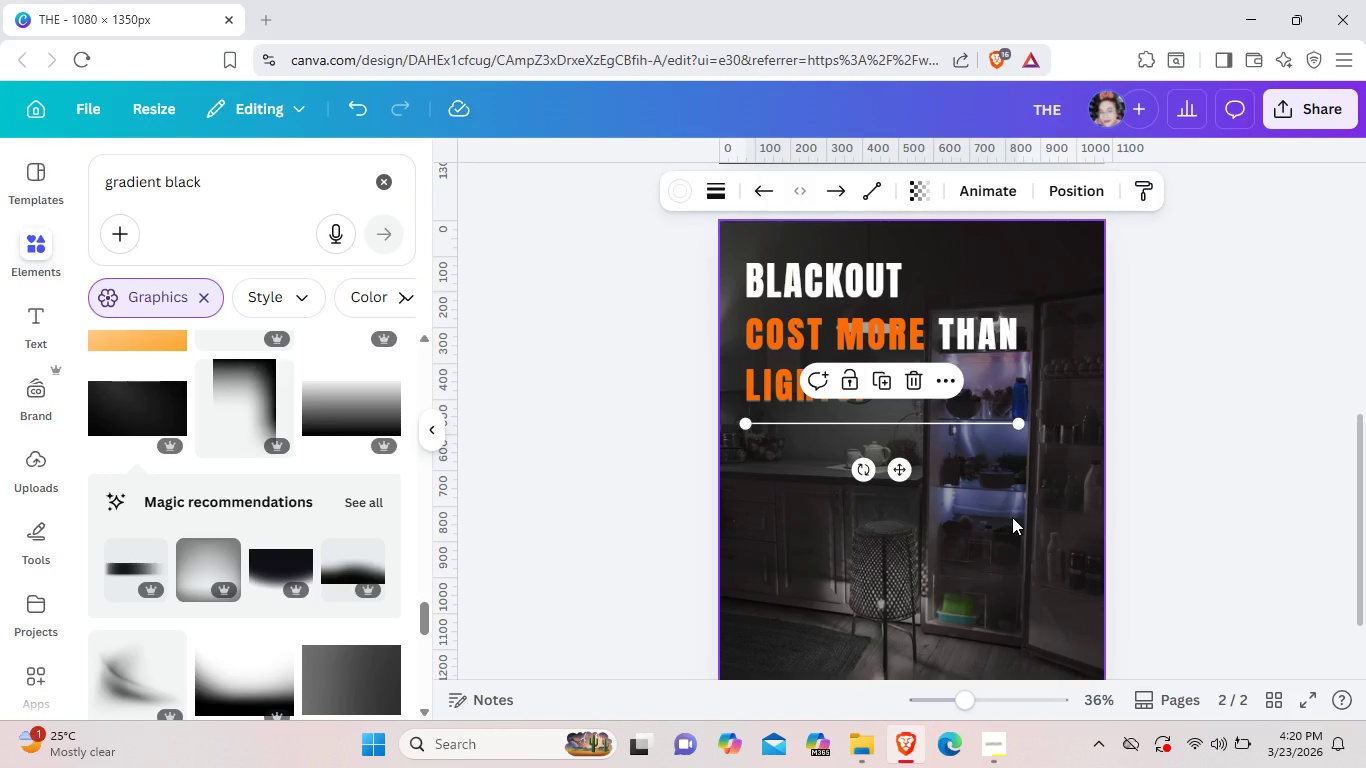 
left_click([1012, 517])
 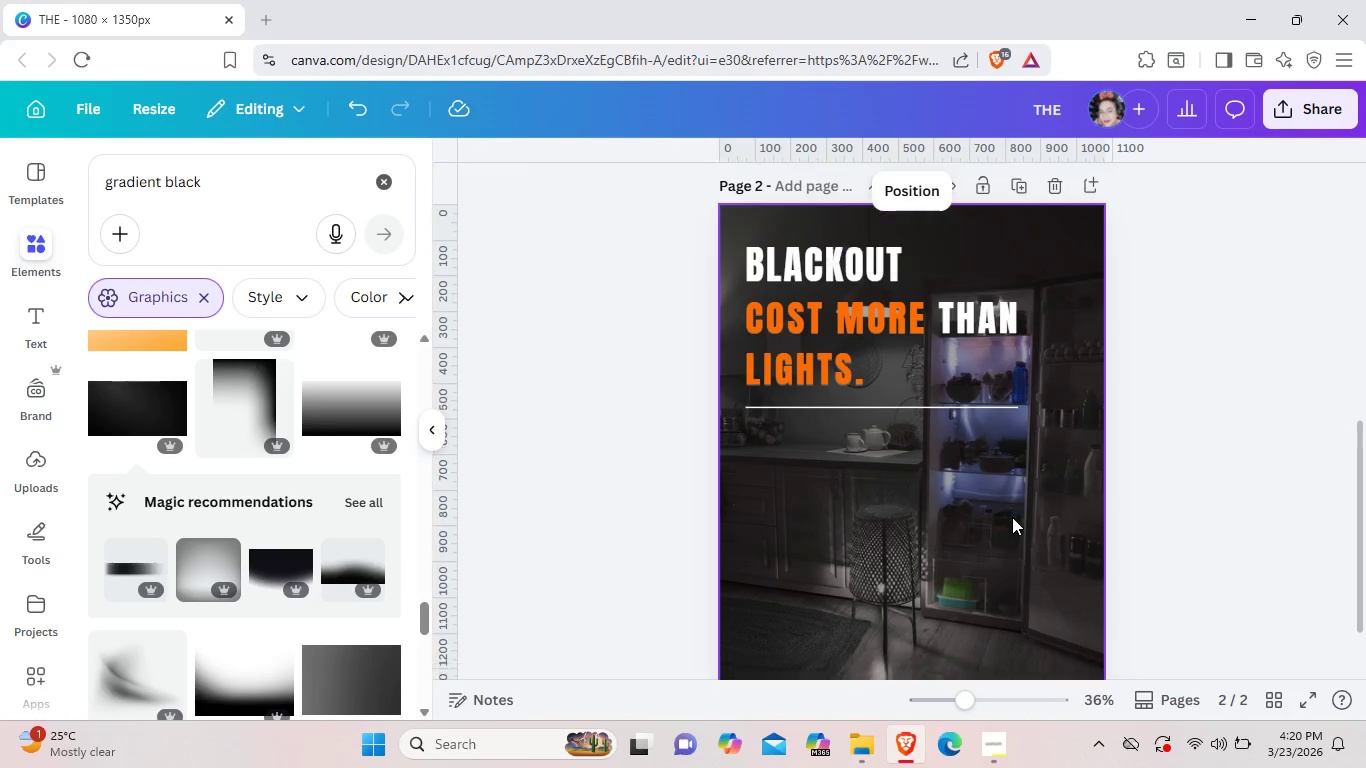 
scroll: coordinate [1012, 517], scroll_direction: down, amount: 2.0
 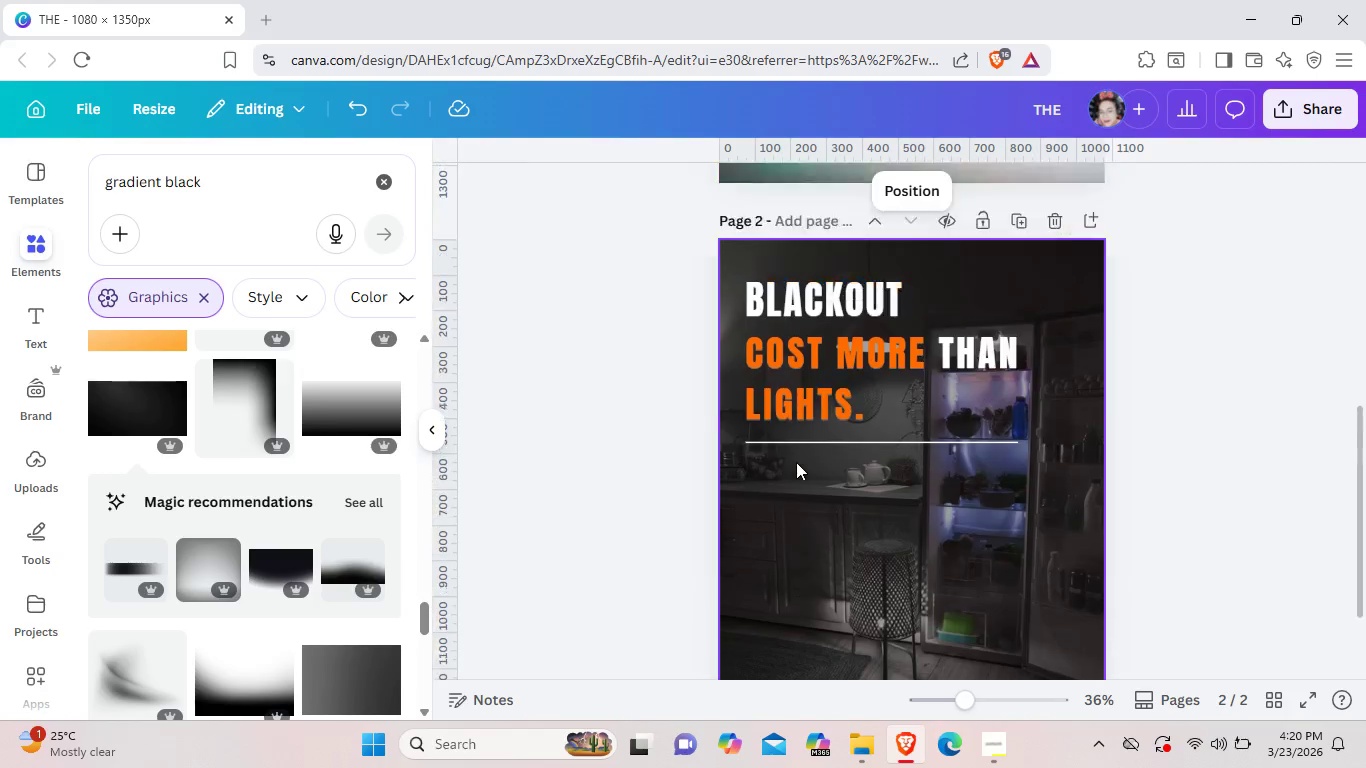 
scroll: coordinate [796, 462], scroll_direction: up, amount: 3.0
 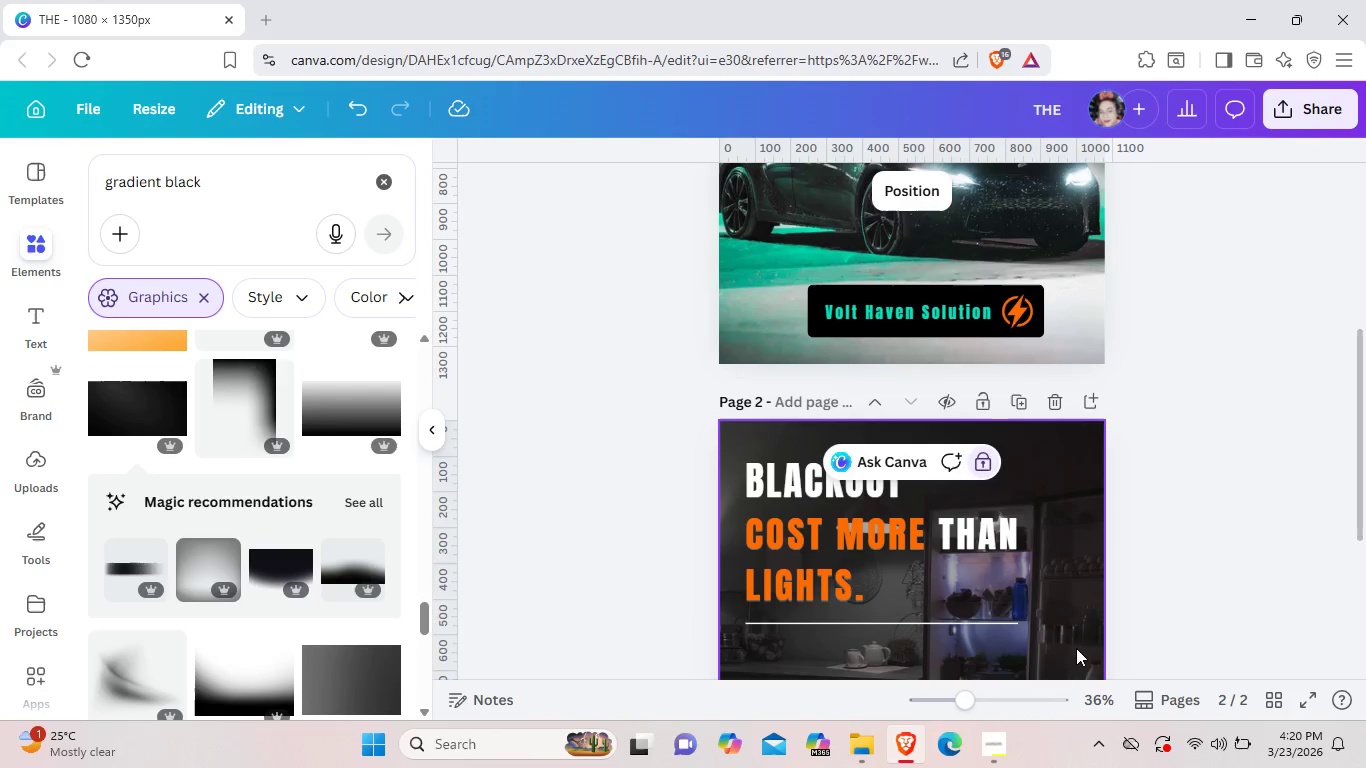 
left_click([1076, 648])
 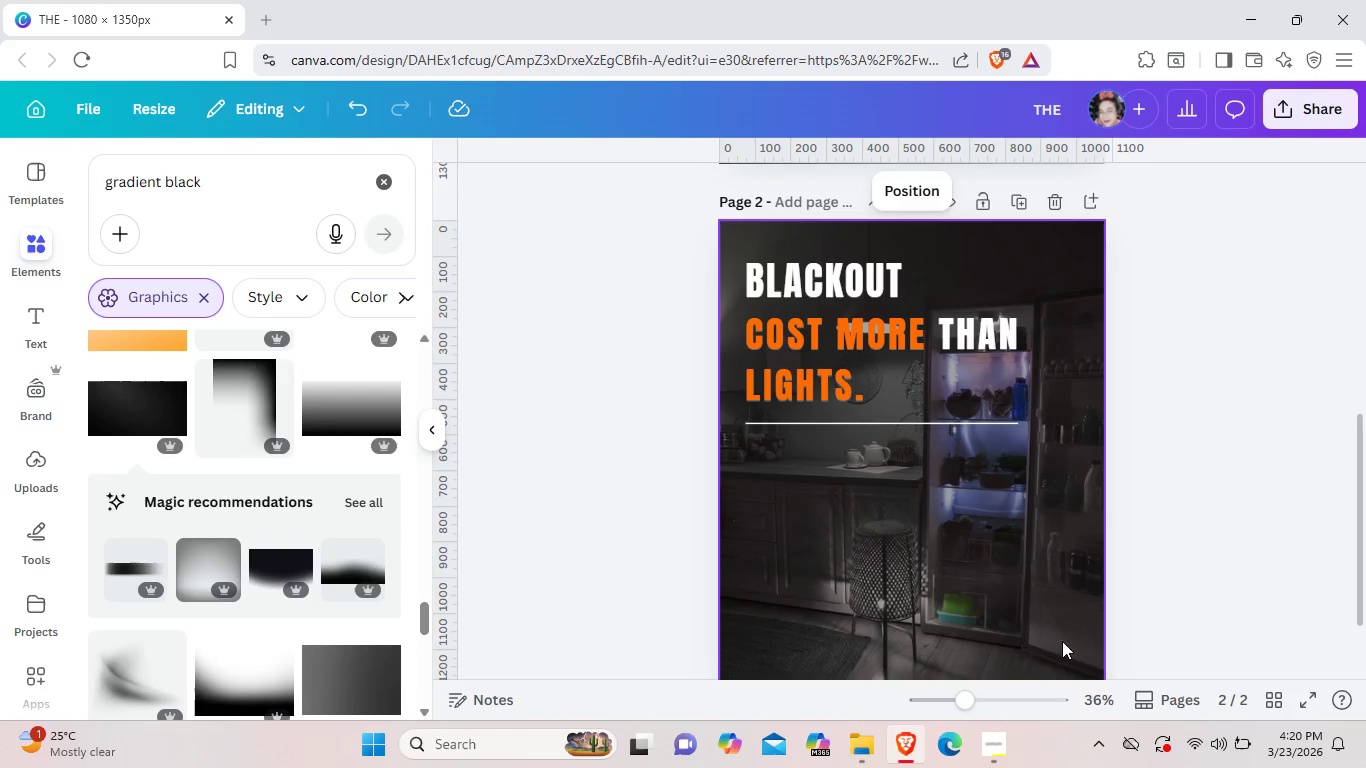 
scroll: coordinate [1076, 648], scroll_direction: down, amount: 2.0
 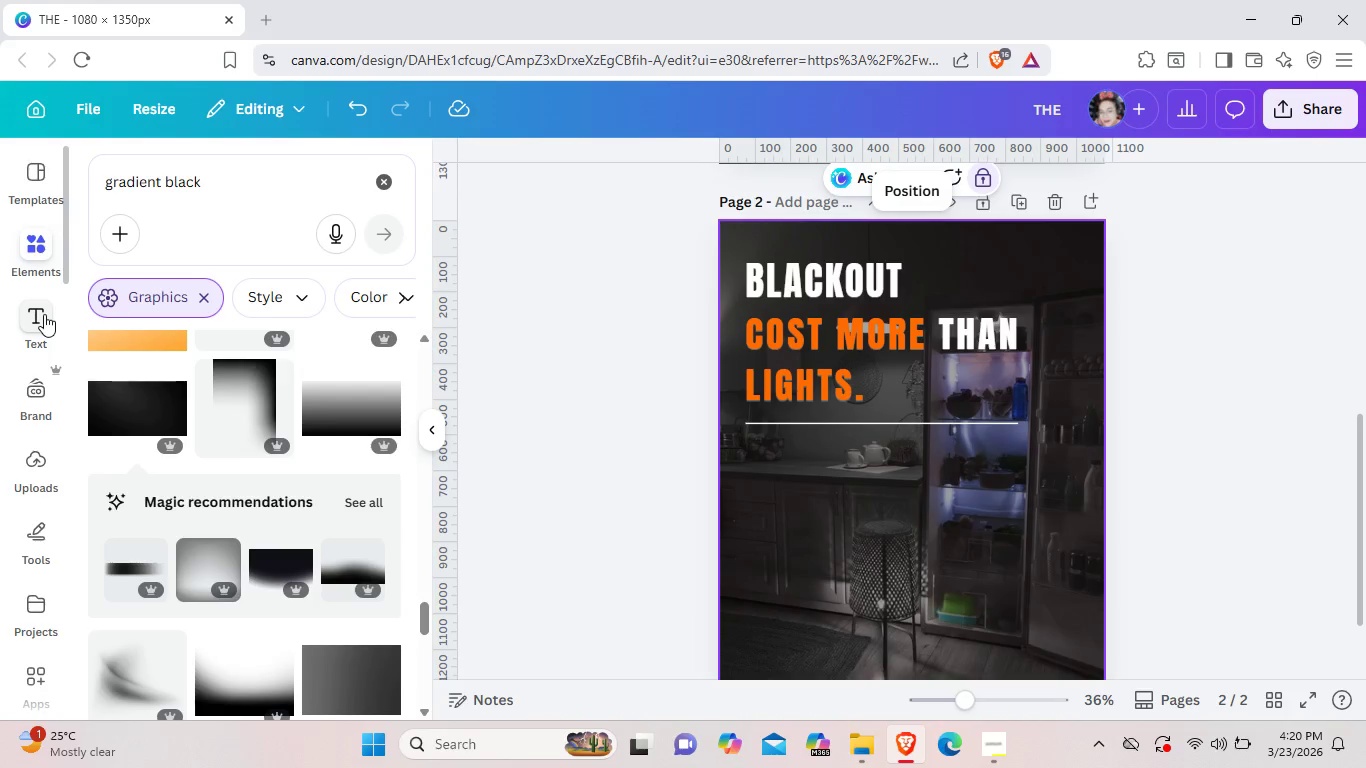 
left_click([44, 314])
 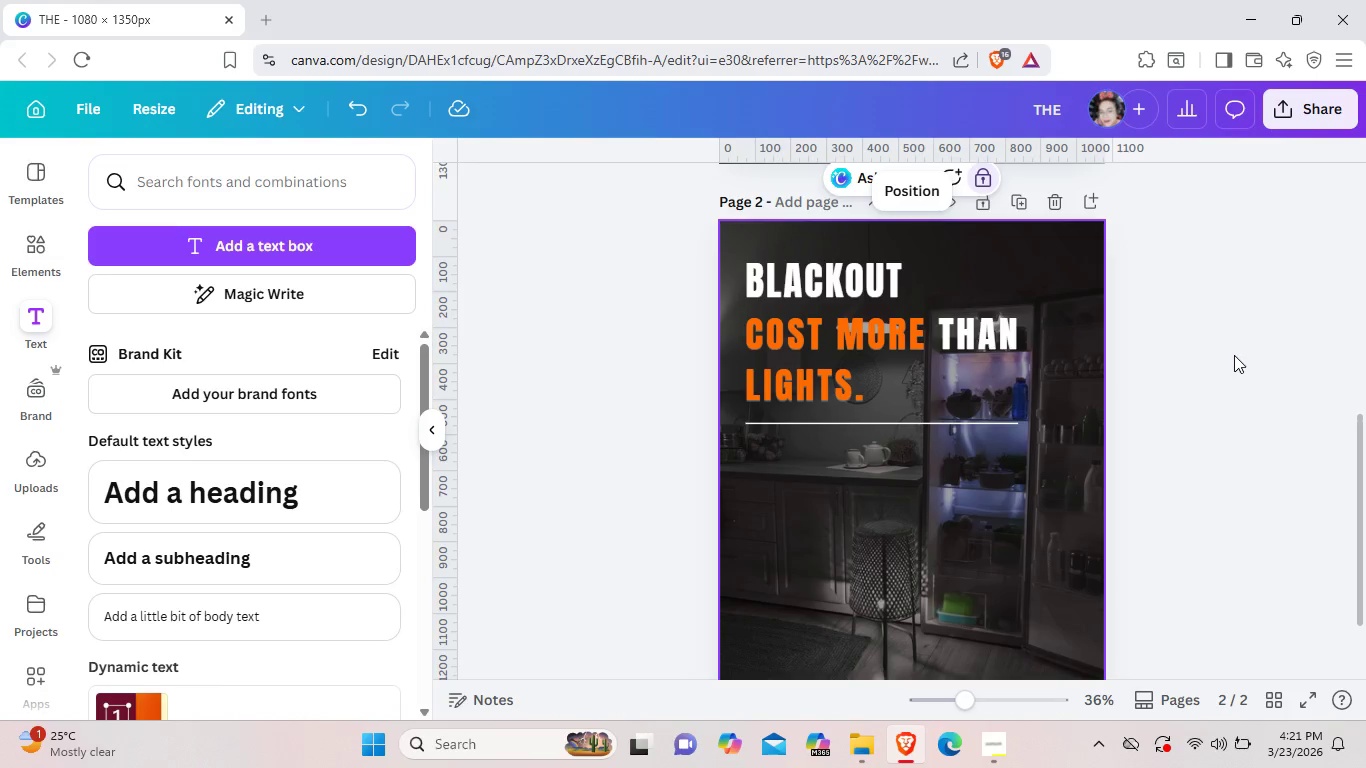 
wait(64.11)
 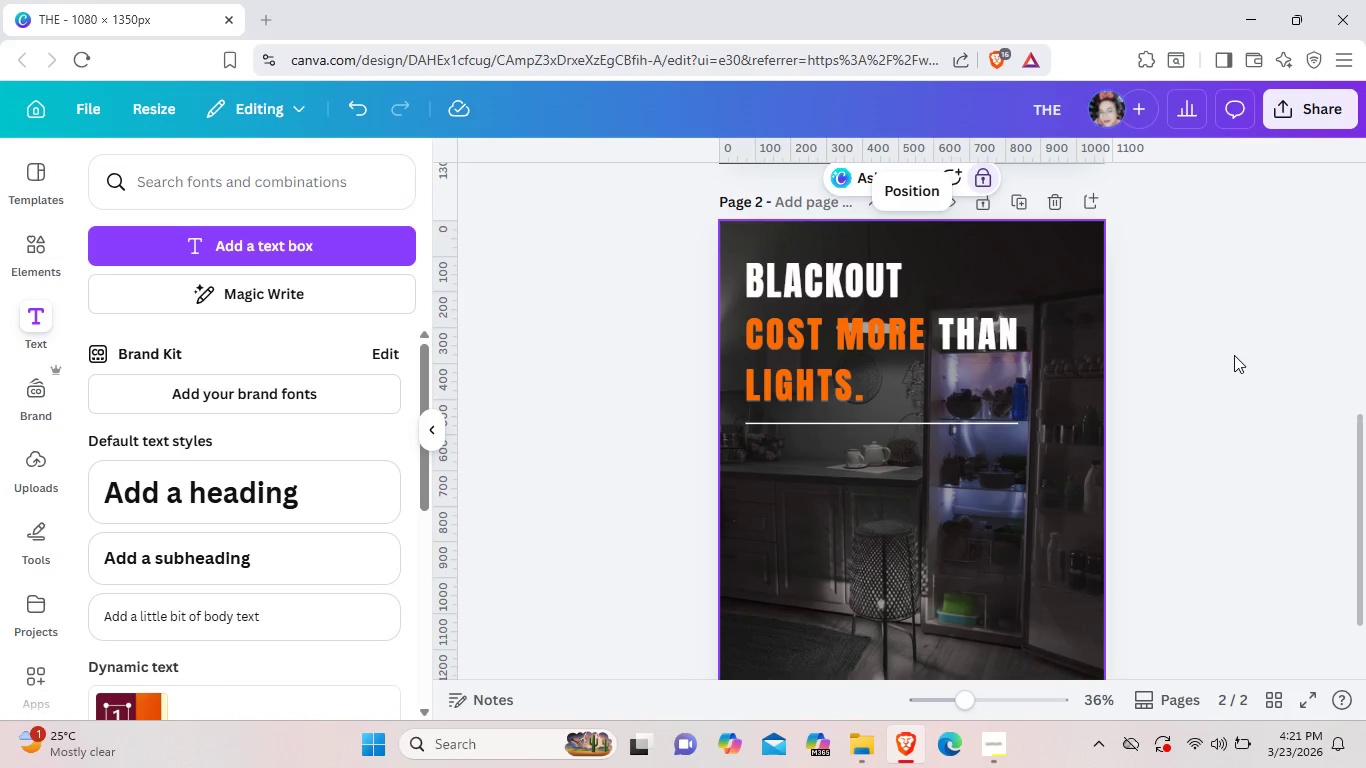 
left_click([310, 621])
 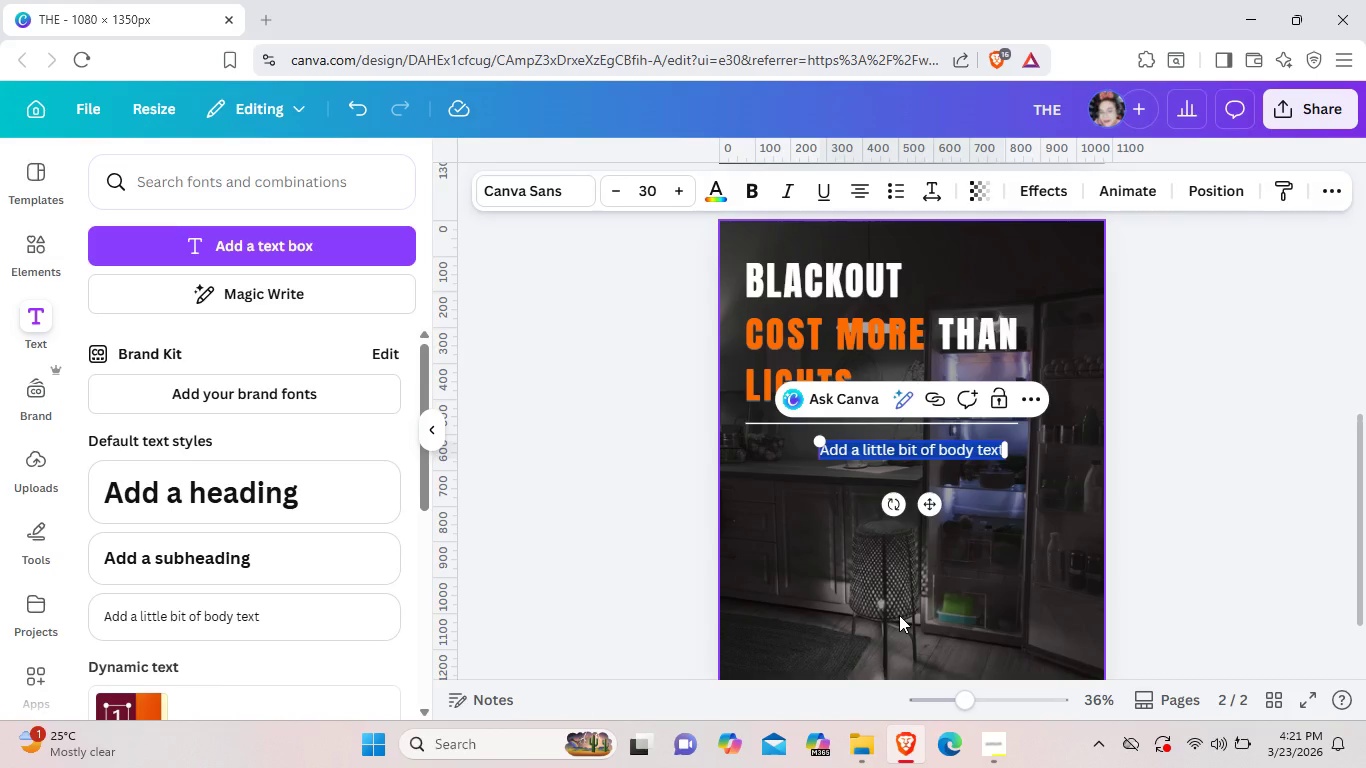 
wait(6.42)
 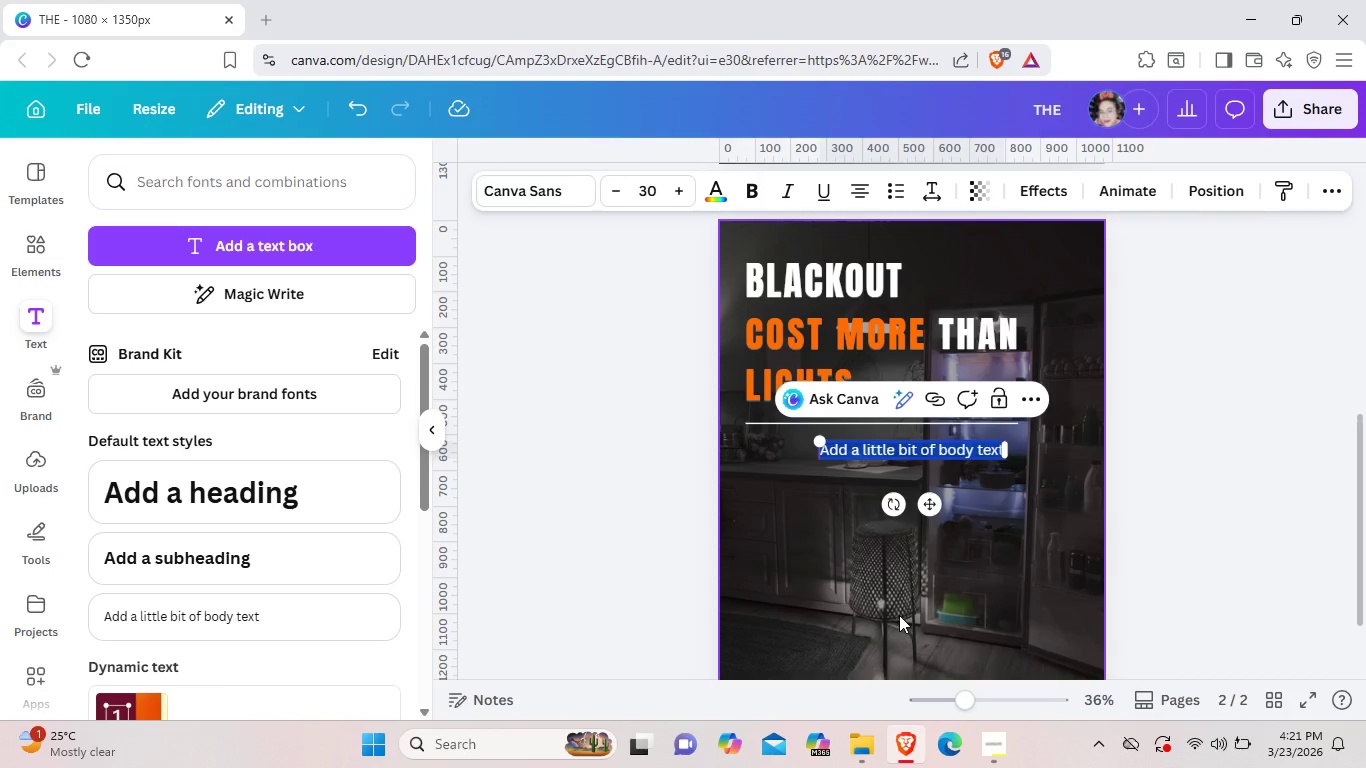 
key(Backspace)
 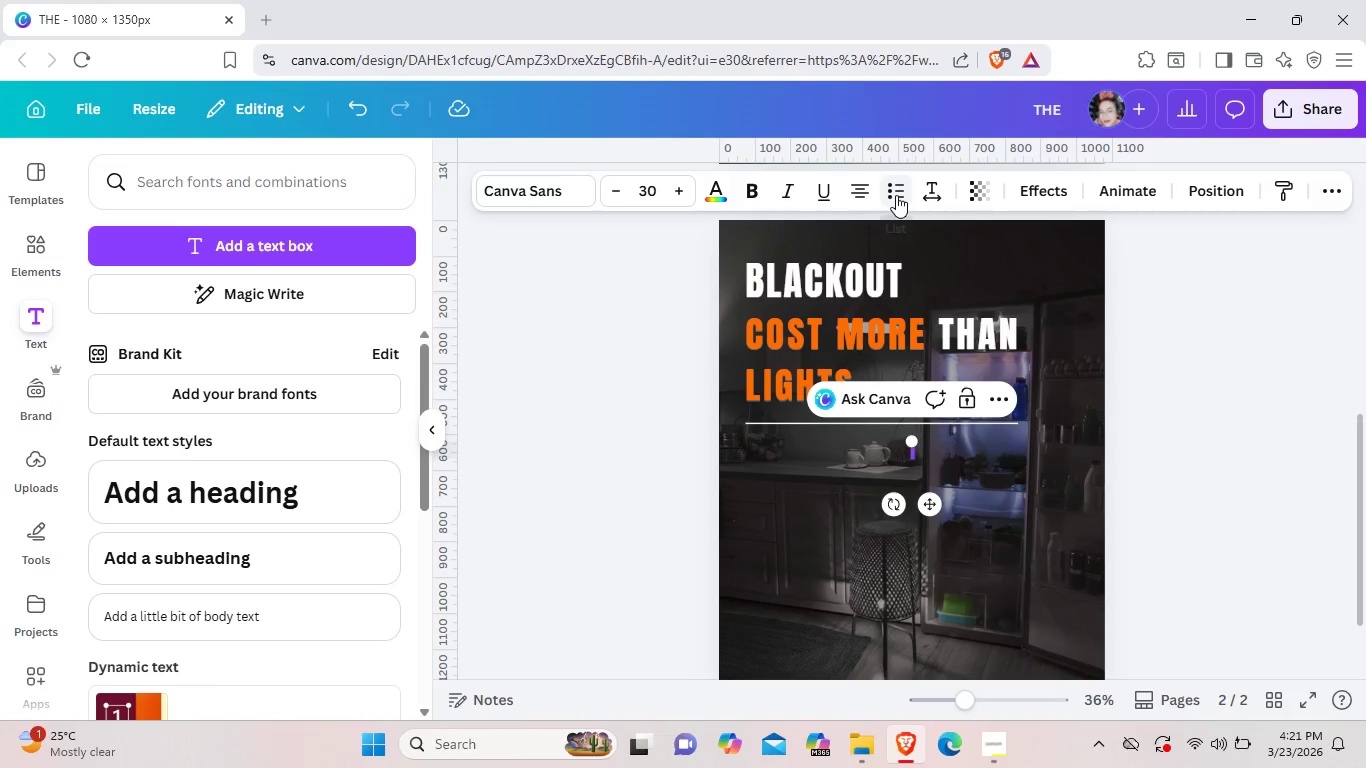 
left_click([896, 195])
 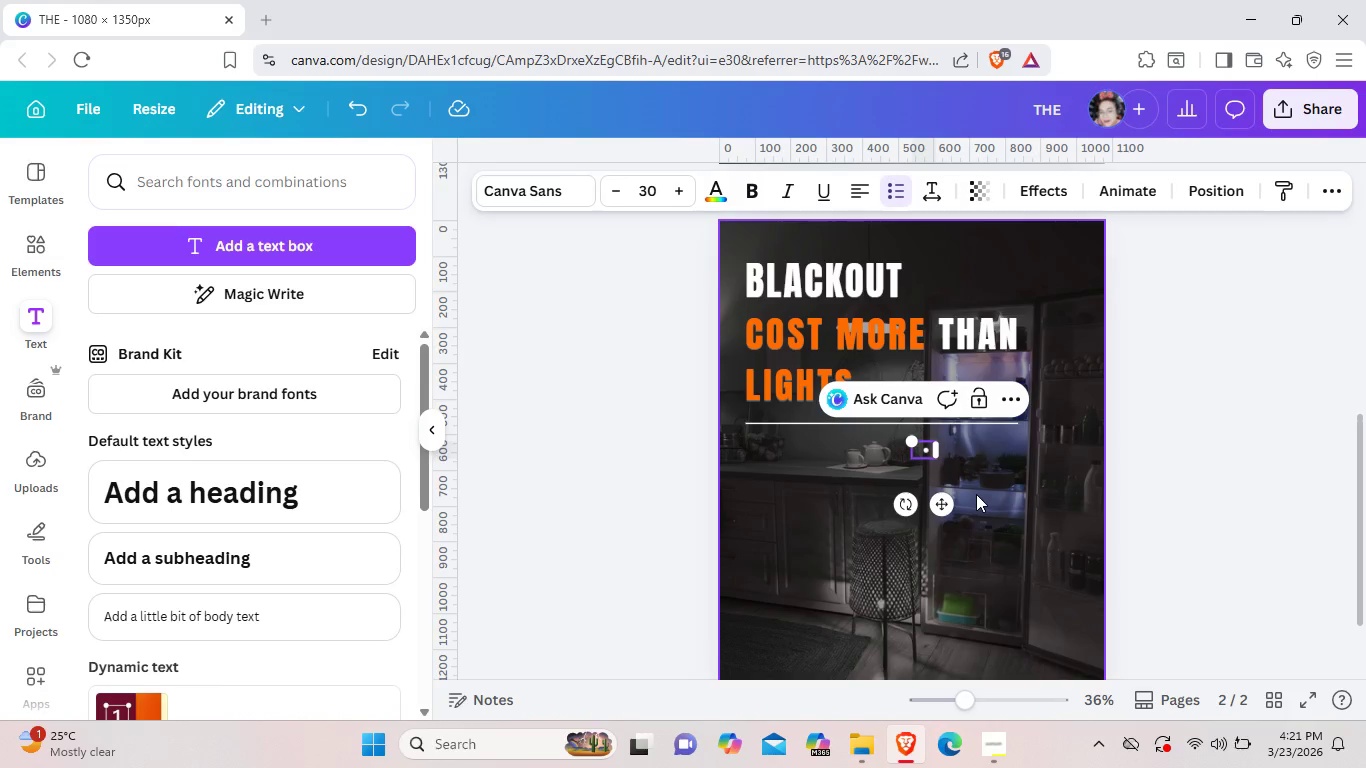 
type(Foo)
key(Backspace)
key(Backspace)
key(Backspace)
 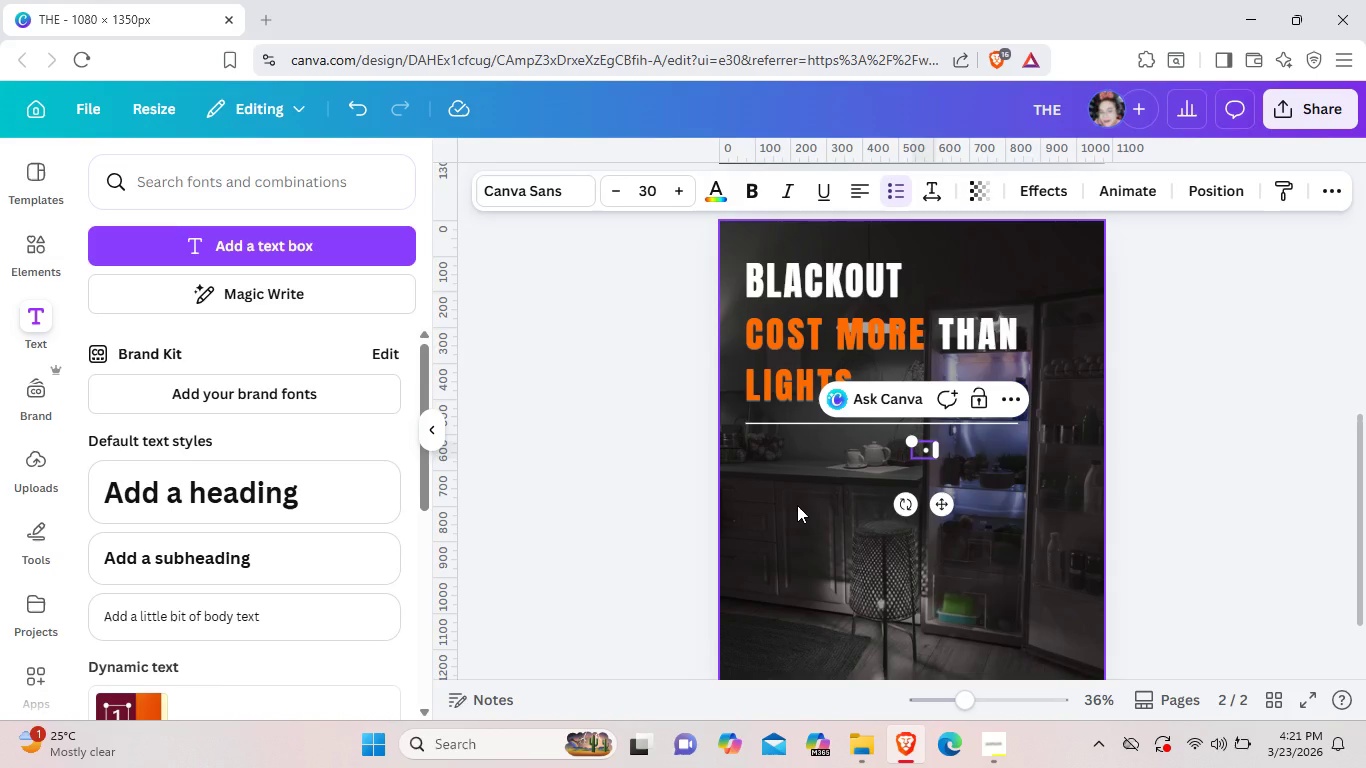 
type(food)
key(Backspace)
key(Backspace)
key(Backspace)
type(OOD SPOILS.)
 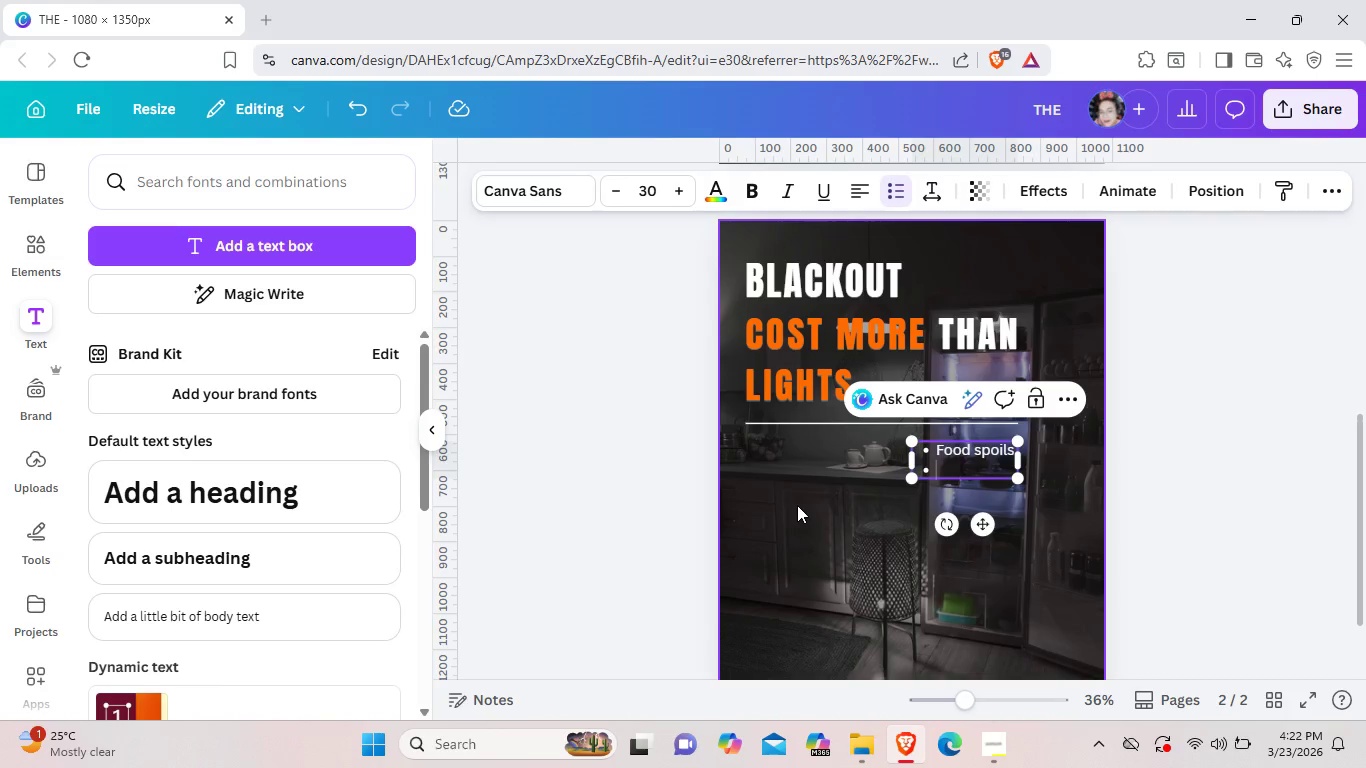 
key(Enter)
 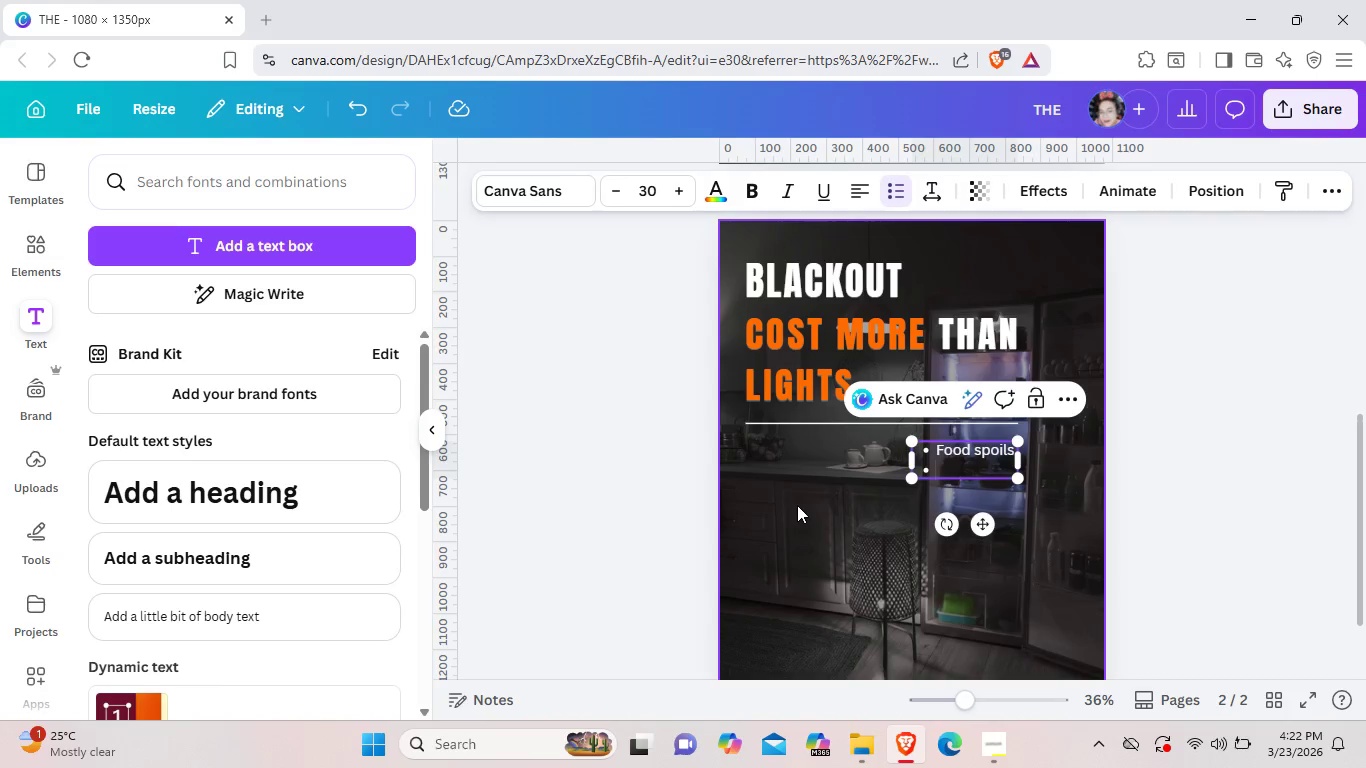 
type(Work stops.)
 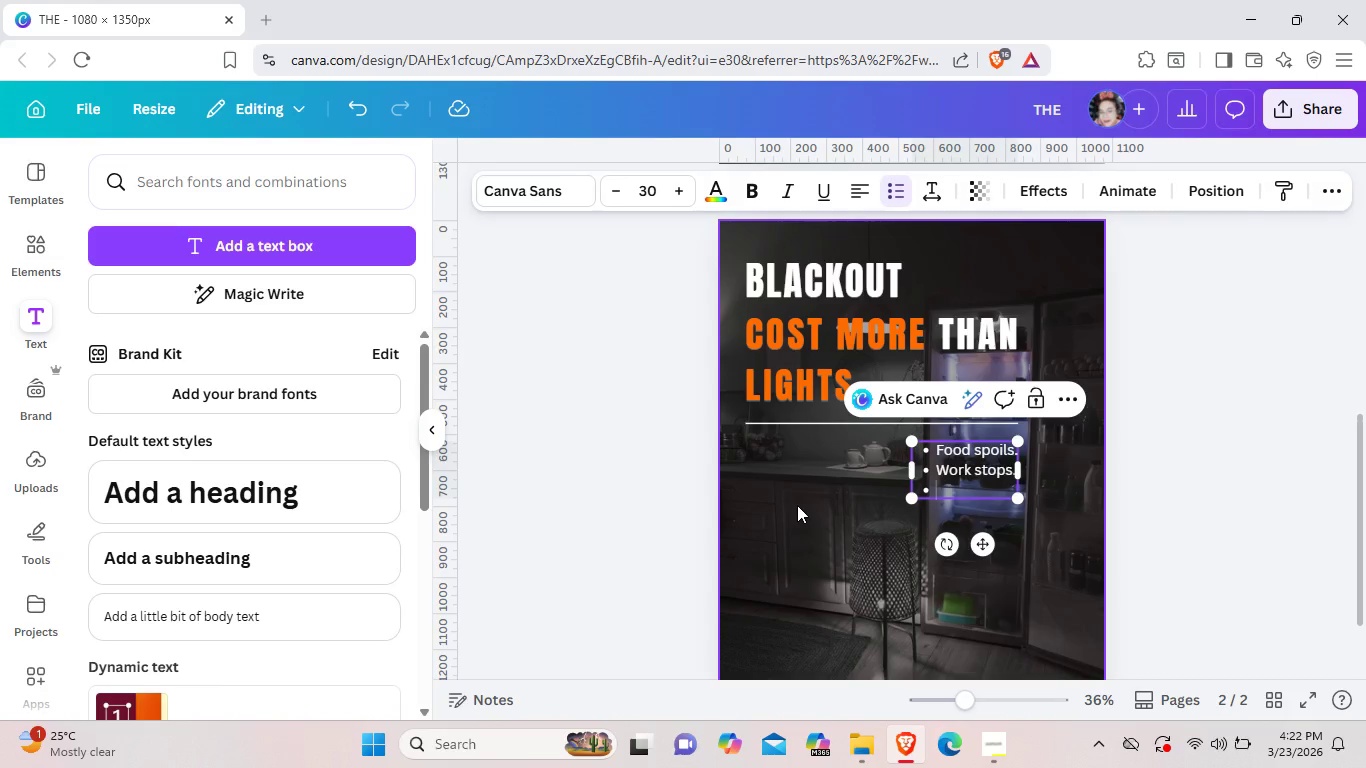 
key(Enter)
 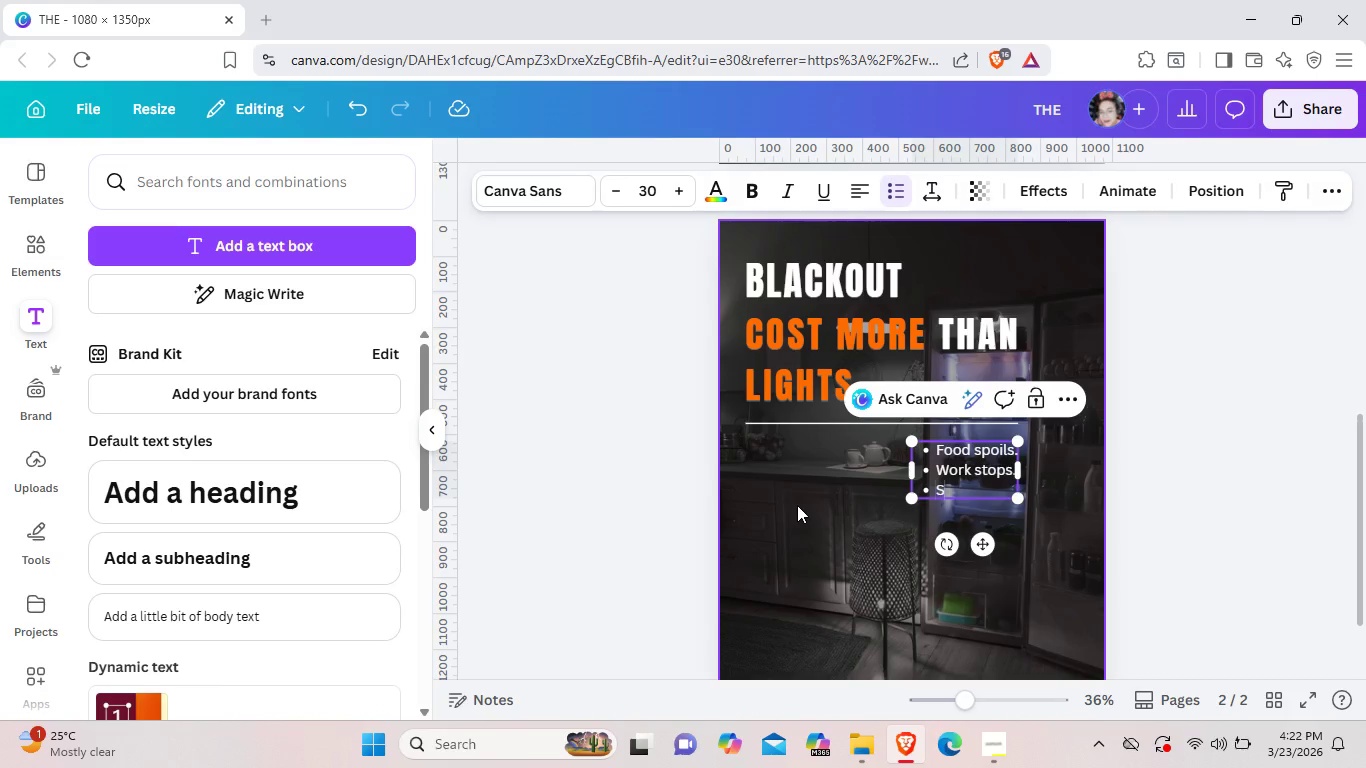 
type(Security drops)
 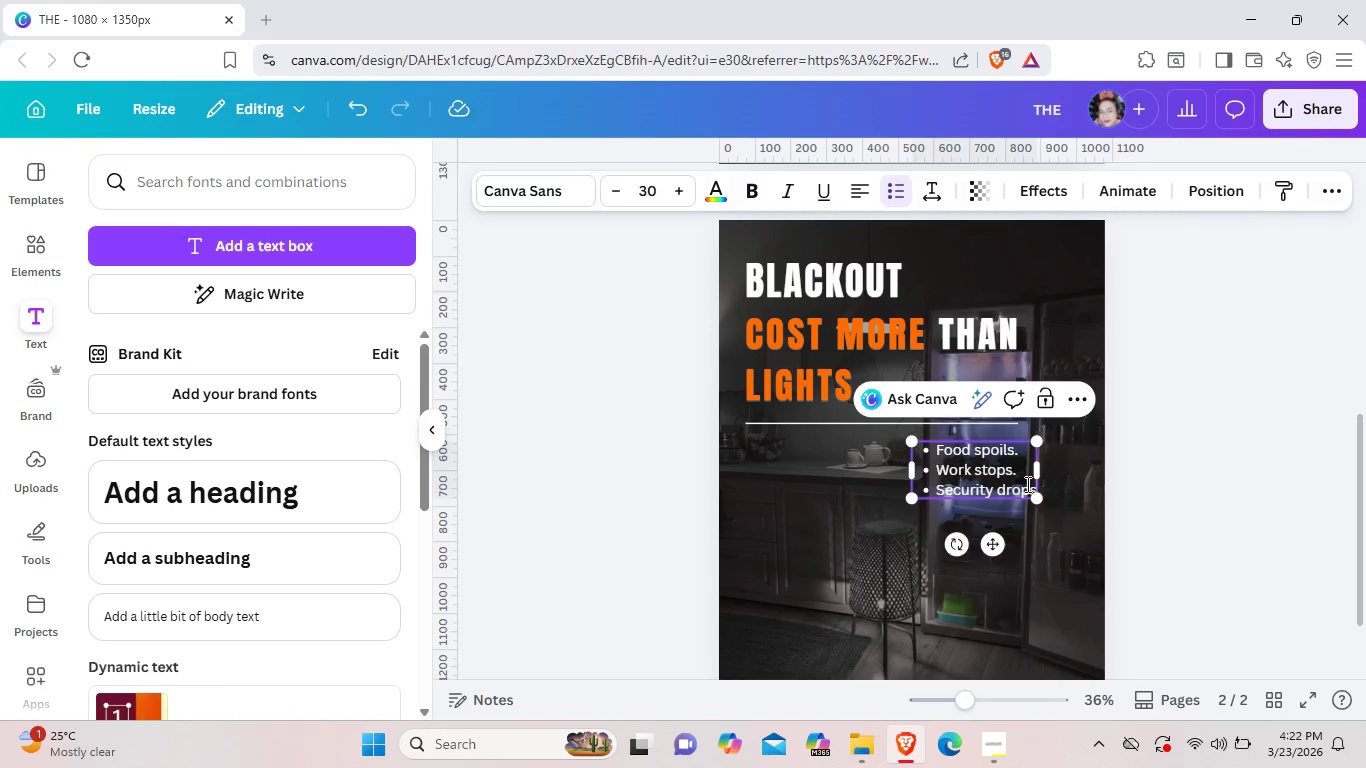 
wait(17.23)
 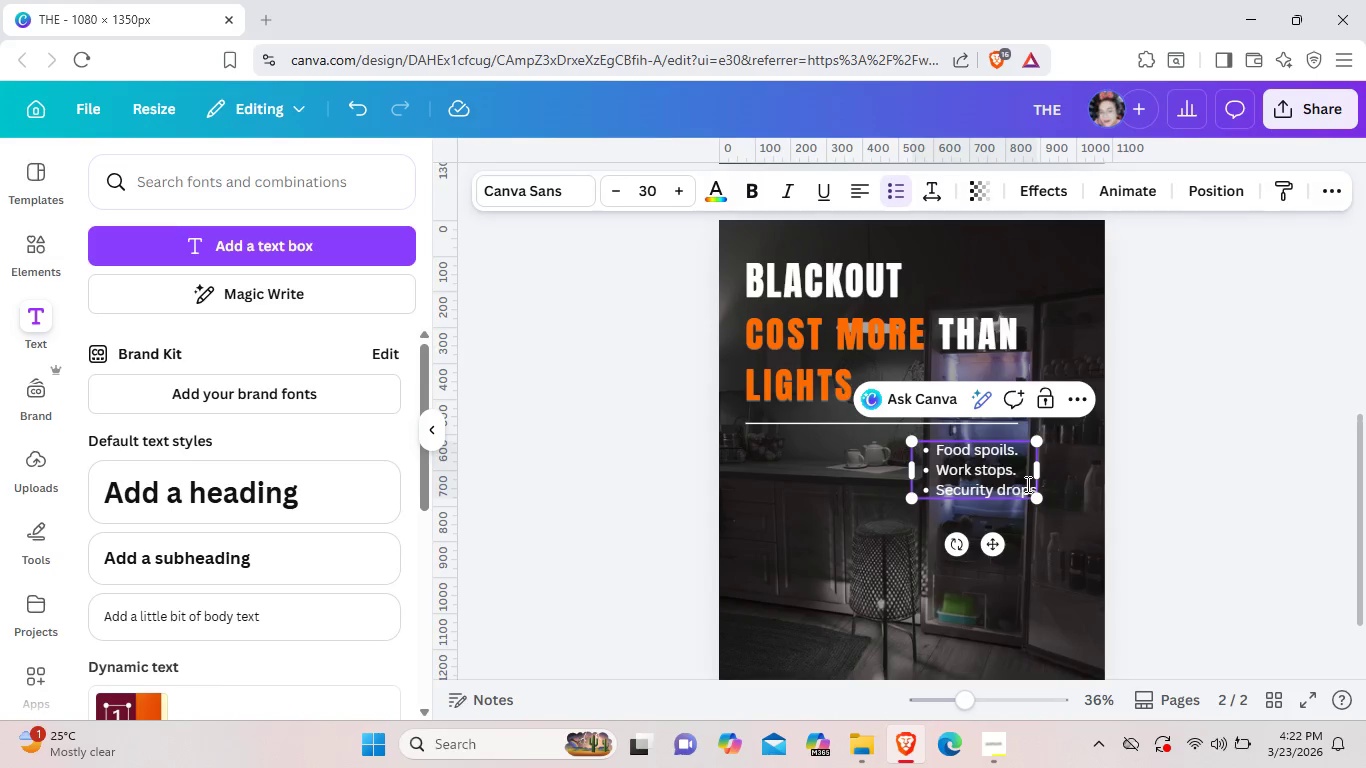 
left_click([1026, 484])
 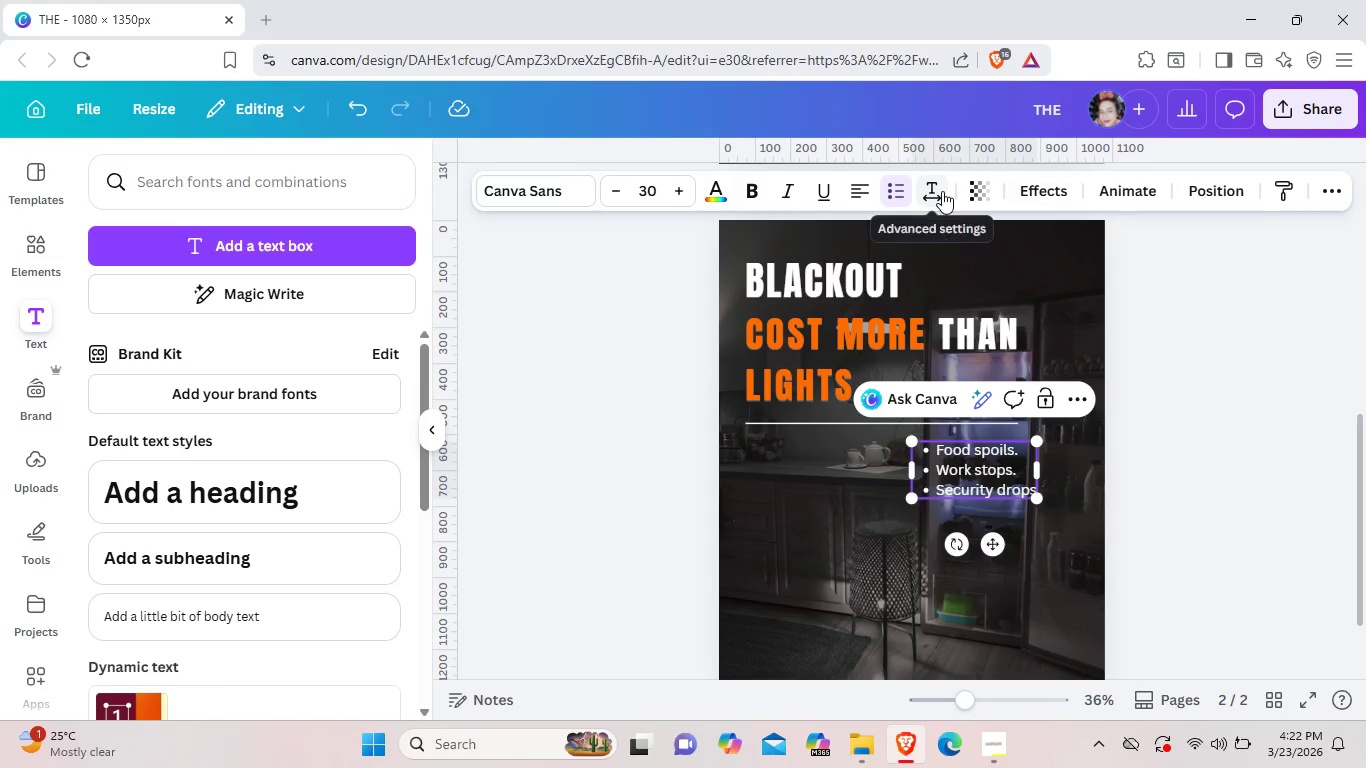 
left_click([939, 194])
 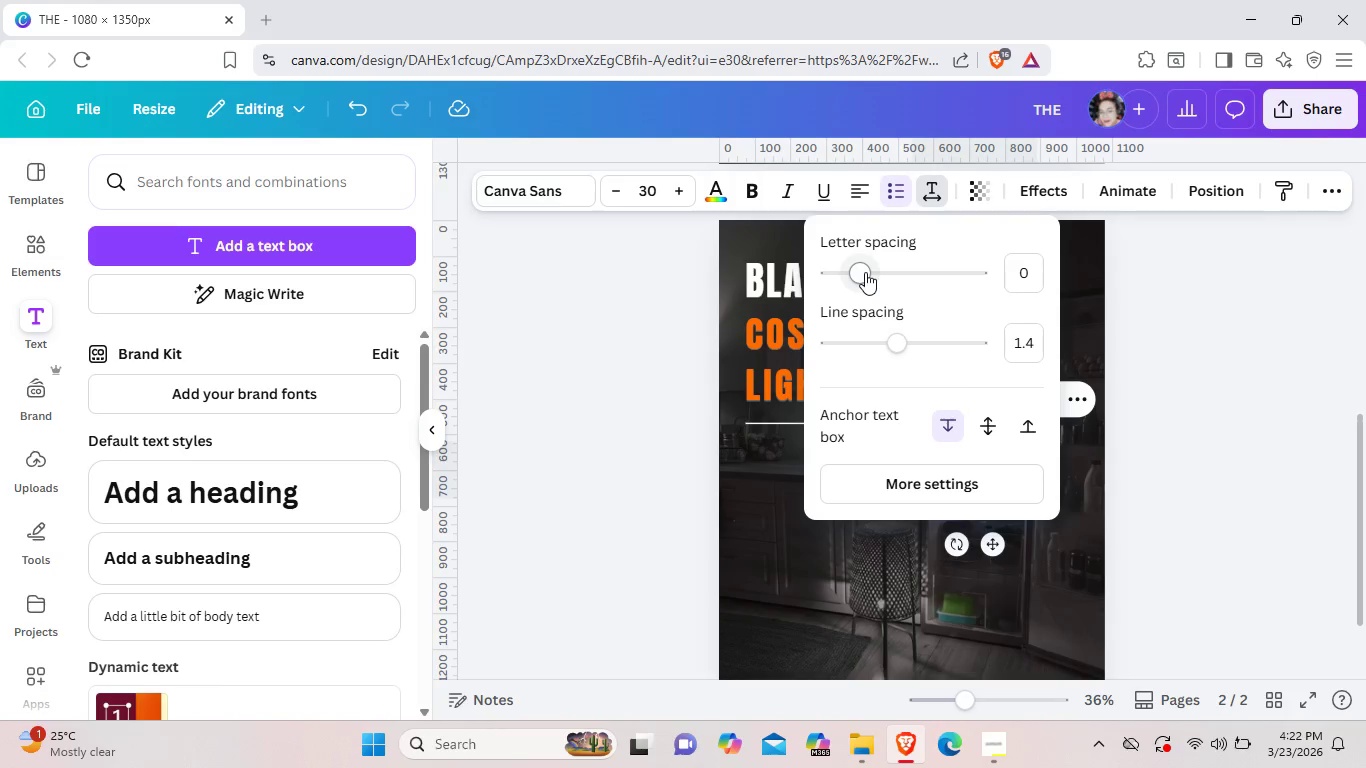 
wait(8.44)
 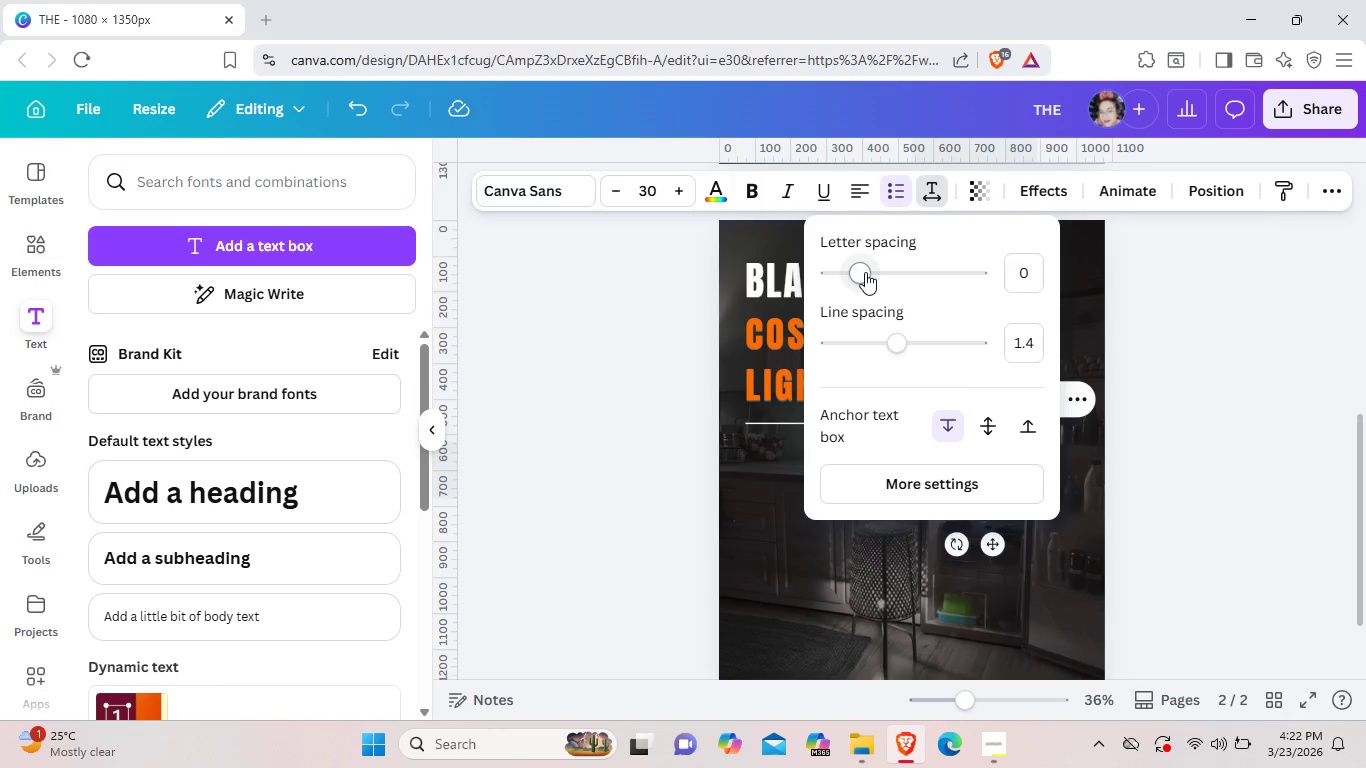 
left_click_drag(start_coordinate=[865, 273], to_coordinate=[870, 274])
 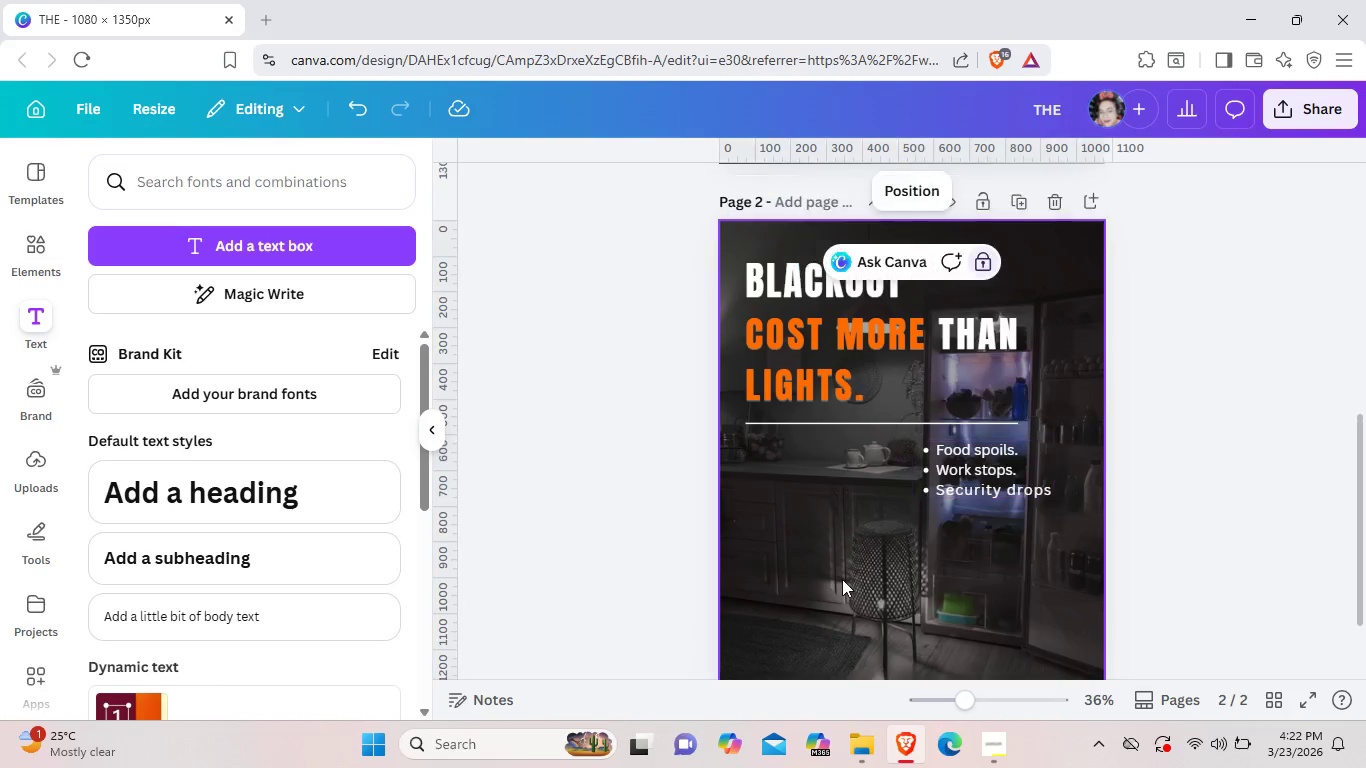 
left_click([842, 579])
 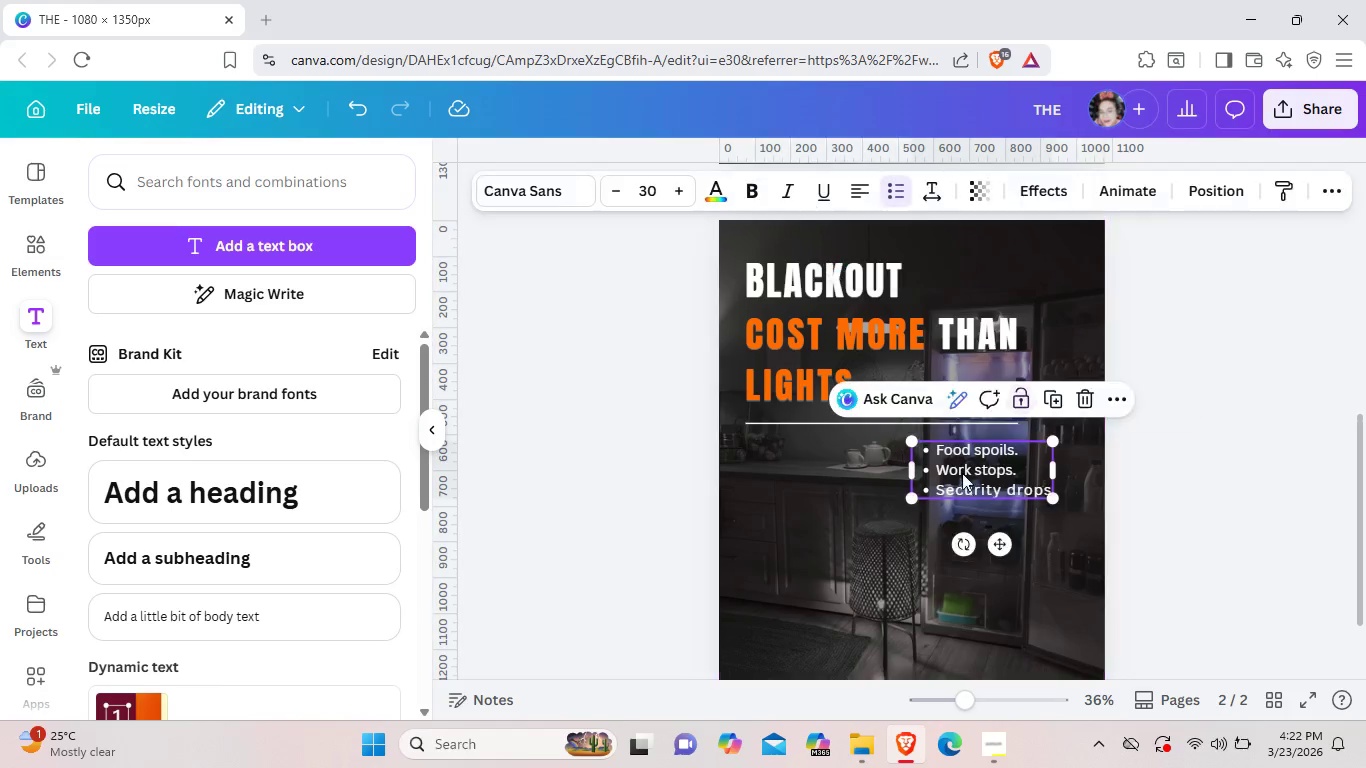 
left_click([969, 493])
 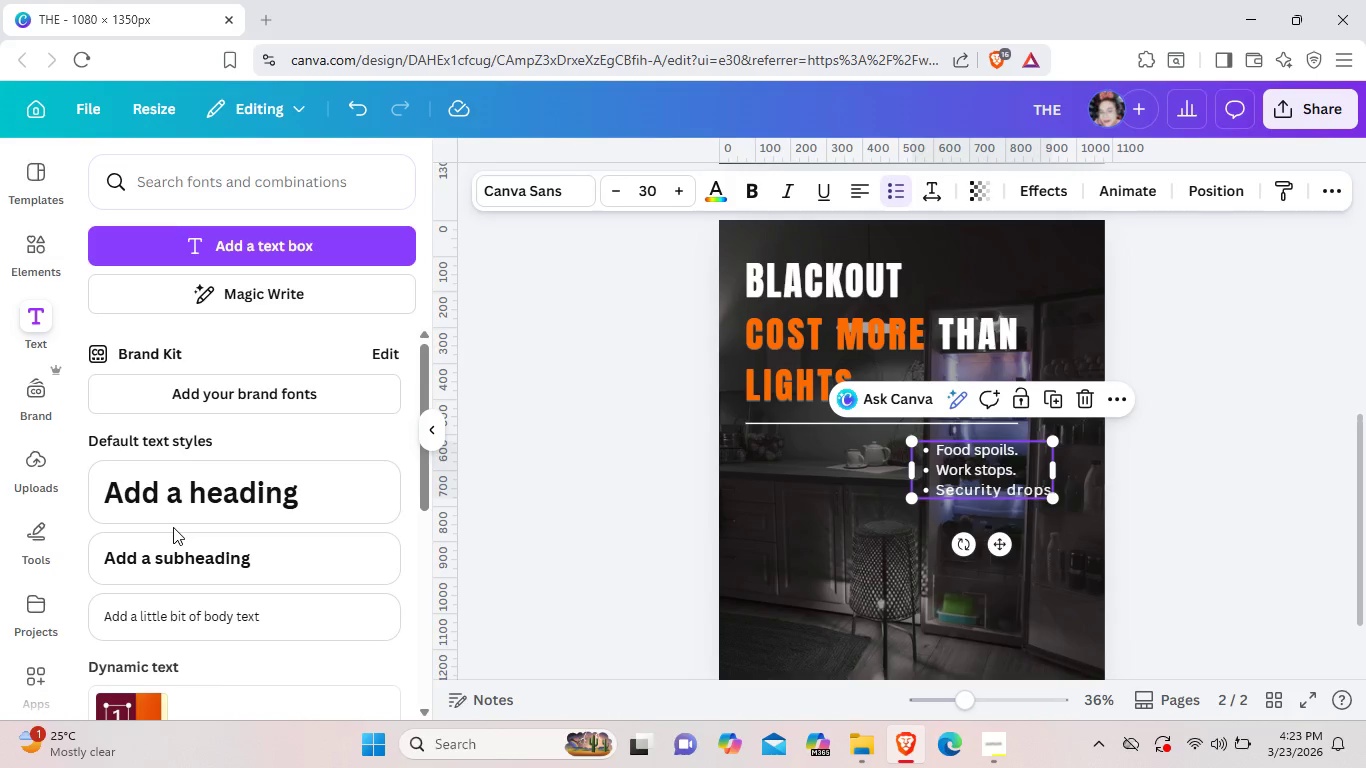 
wait(45.12)
 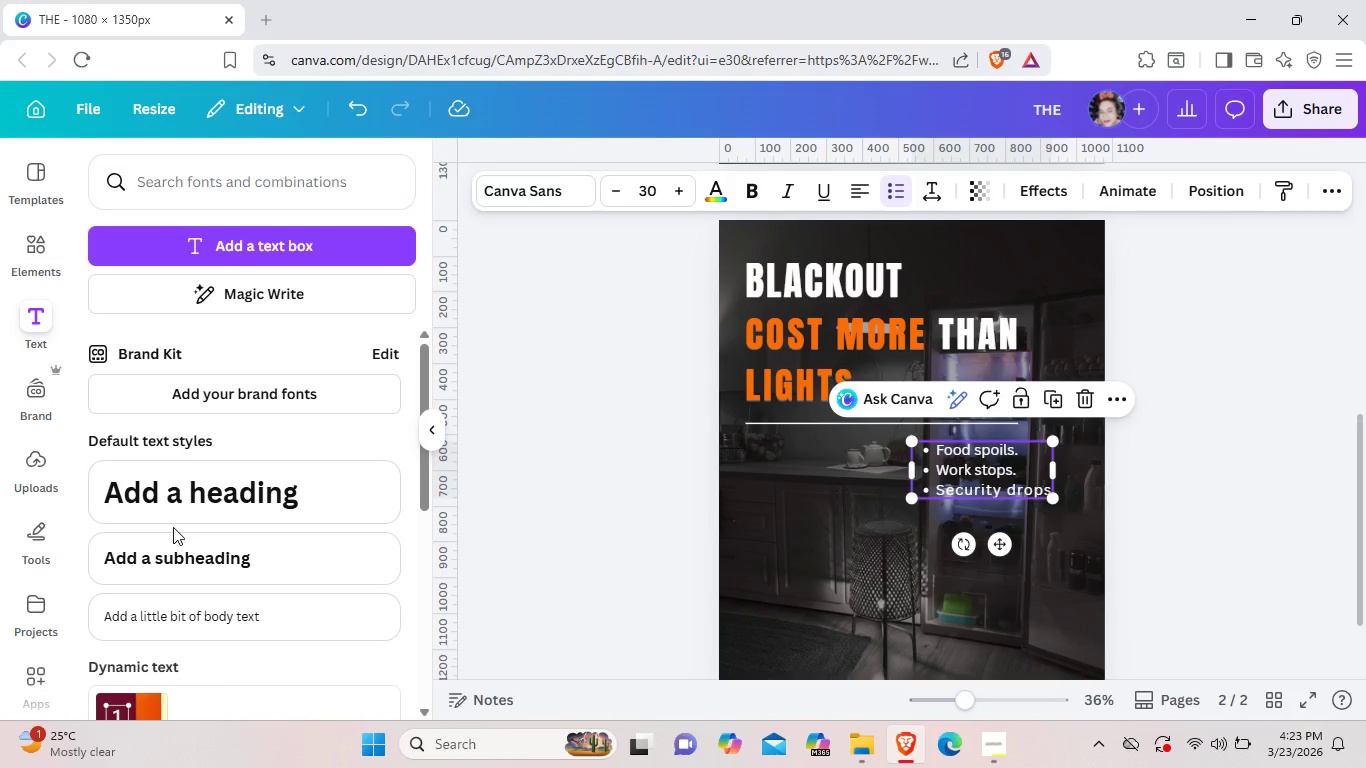 
left_click([987, 475])
 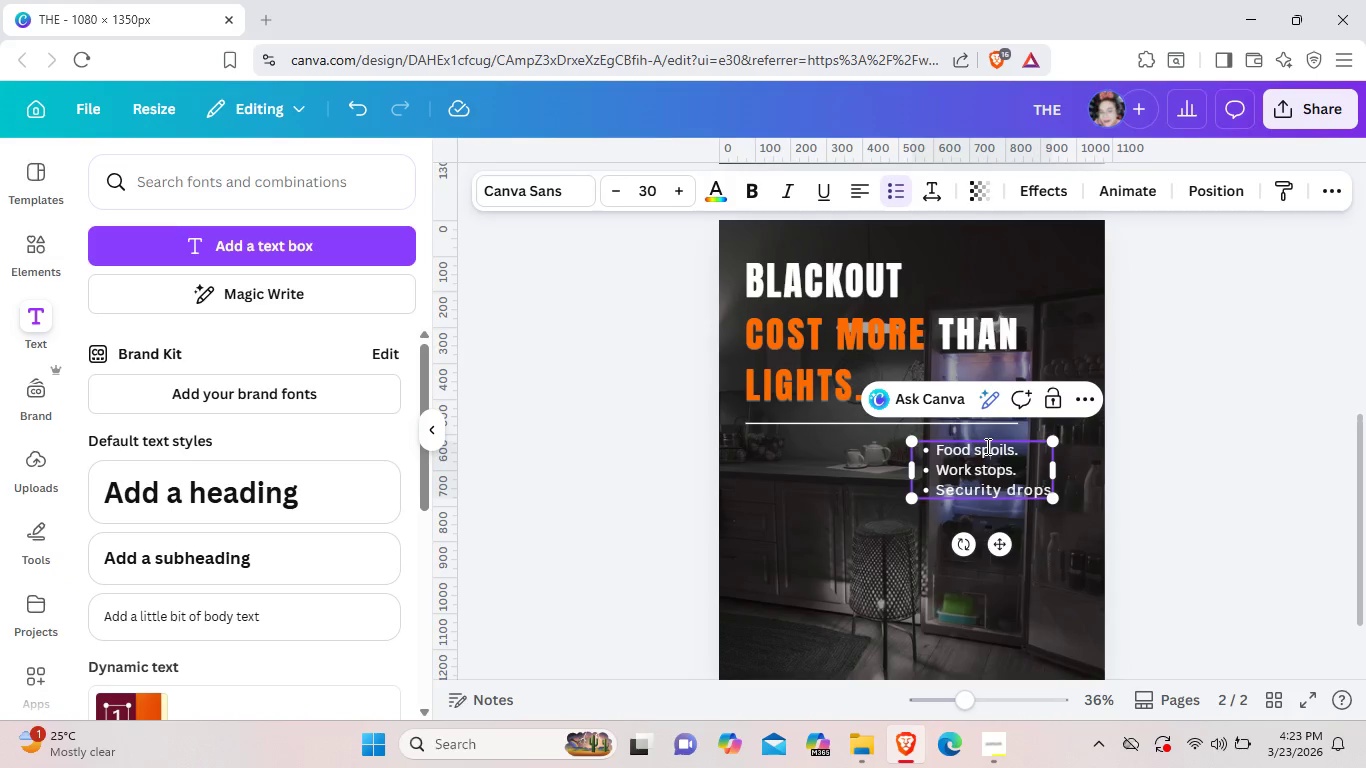 
left_click([986, 446])
 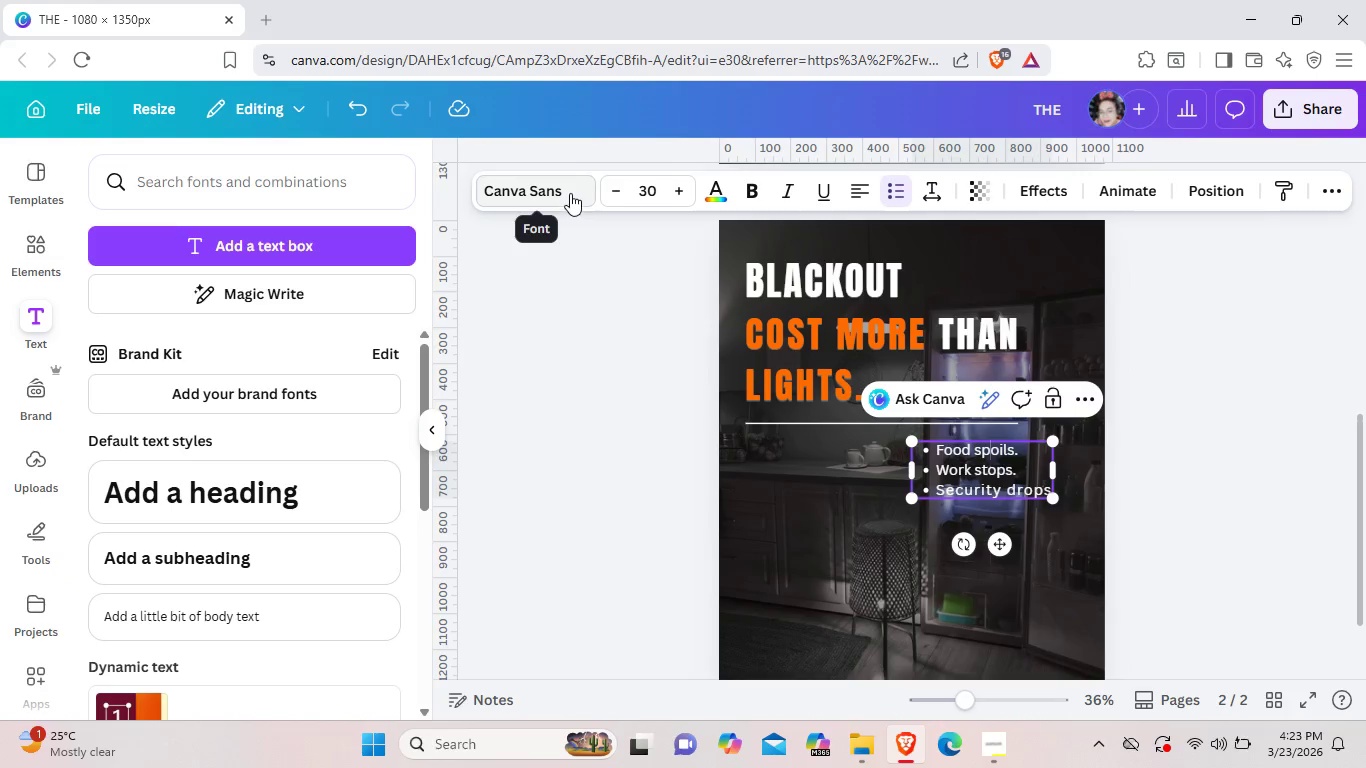 
left_click([570, 193])
 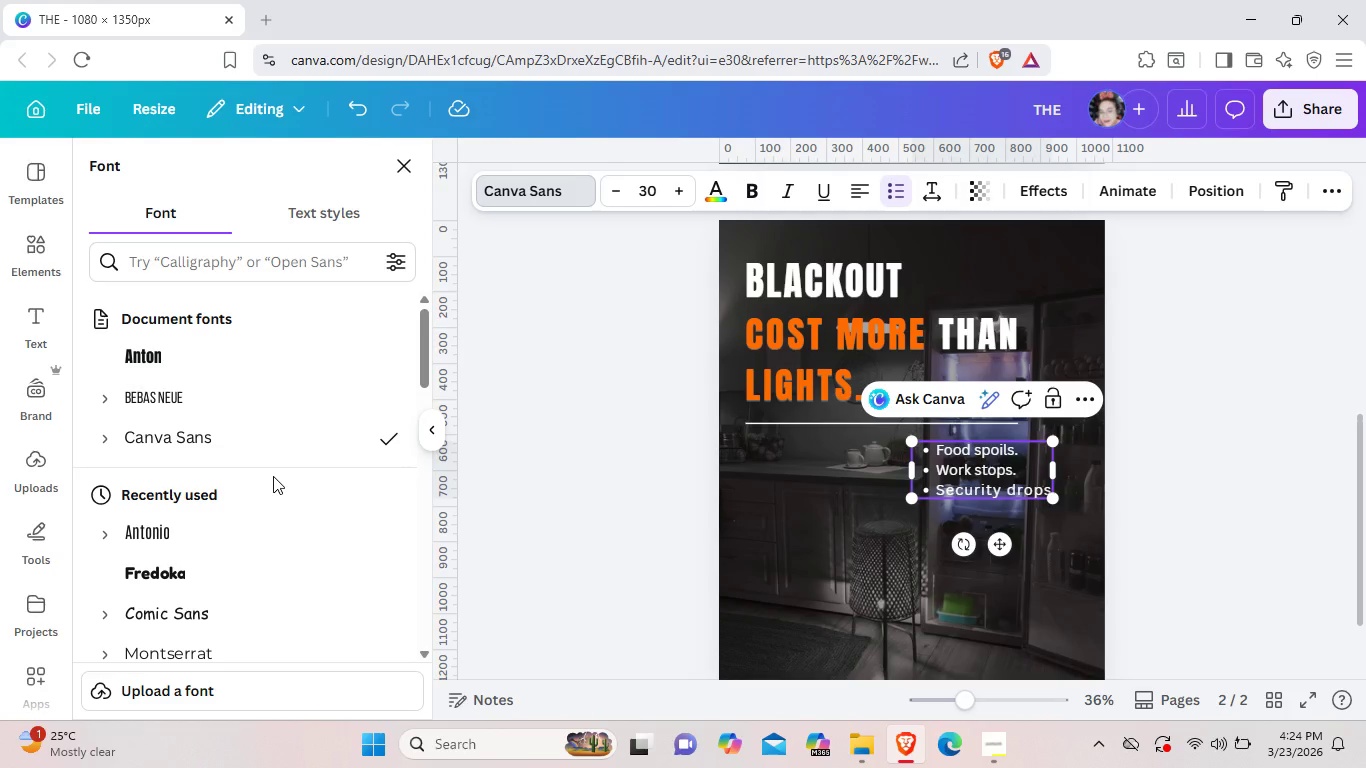 
wait(31.09)
 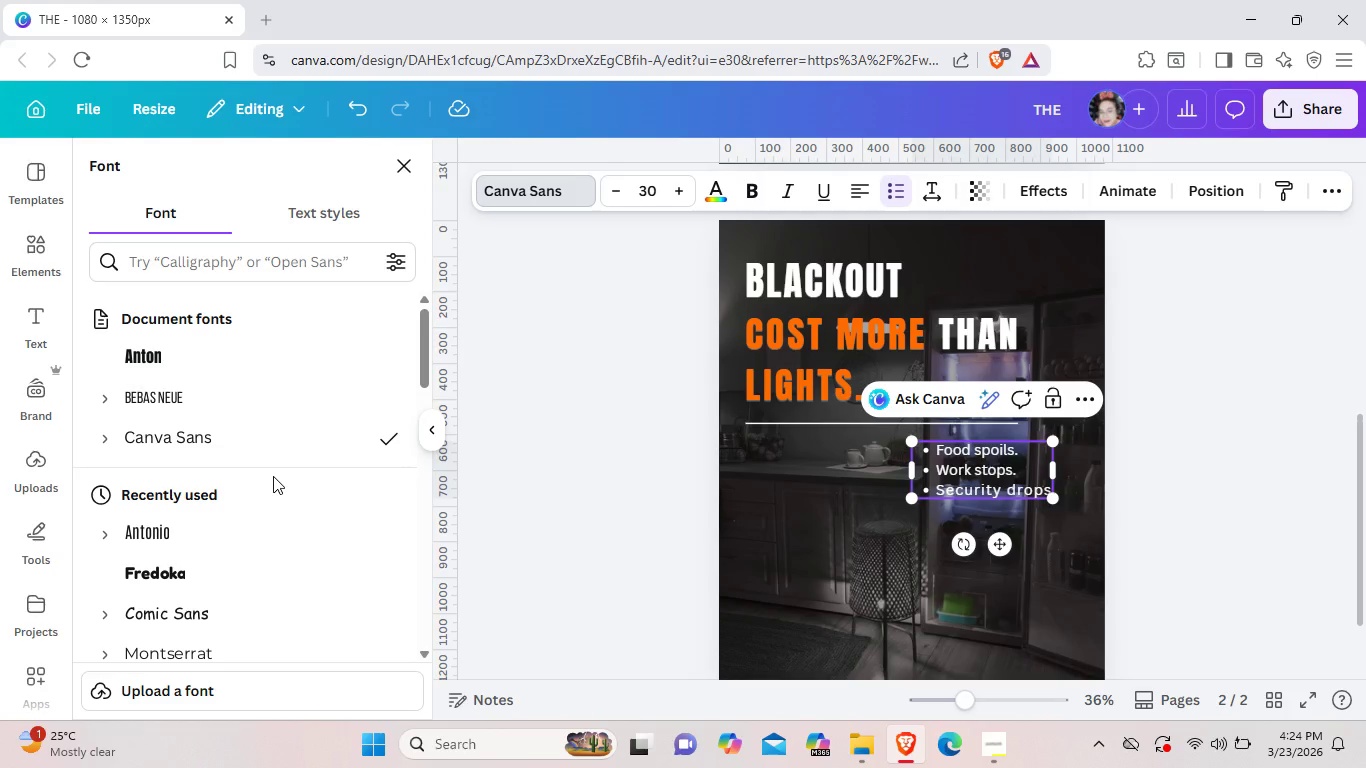 
left_click([997, 453])
 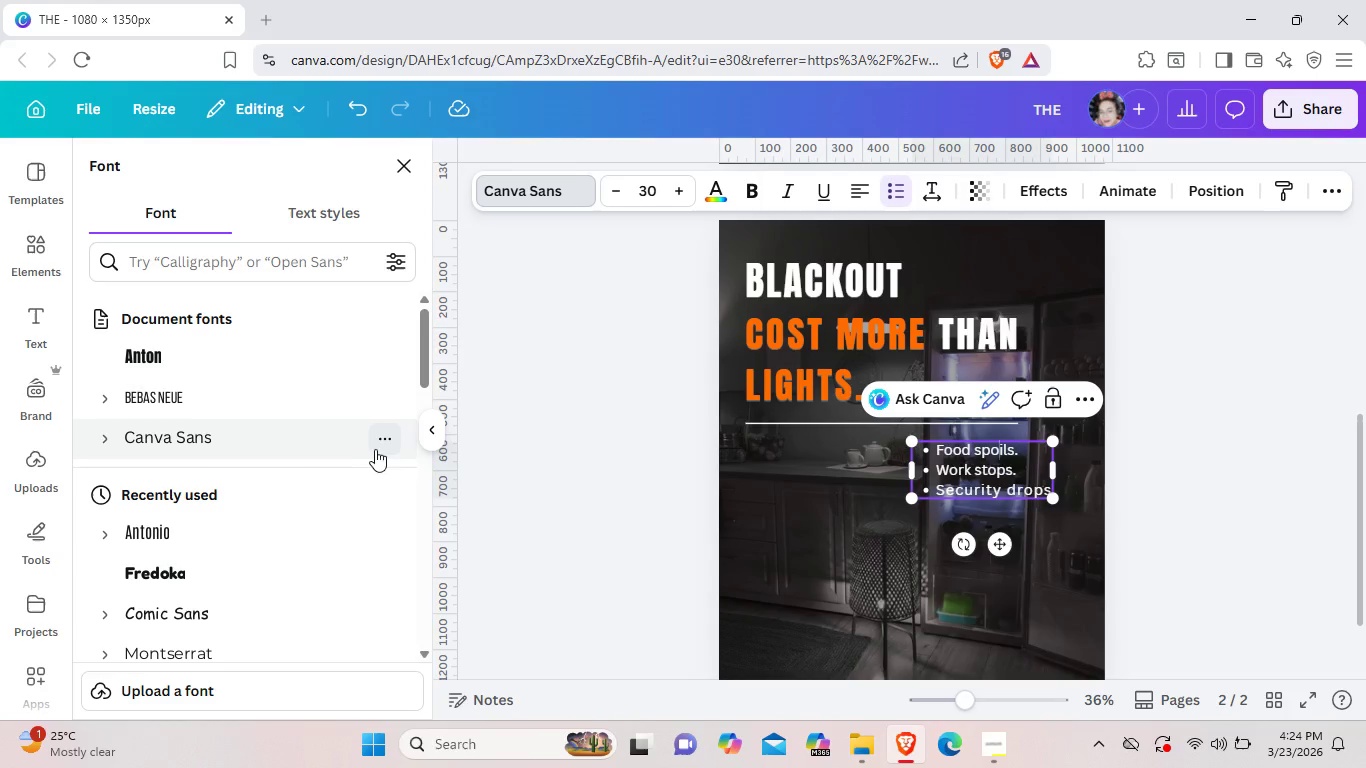 
wait(7.0)
 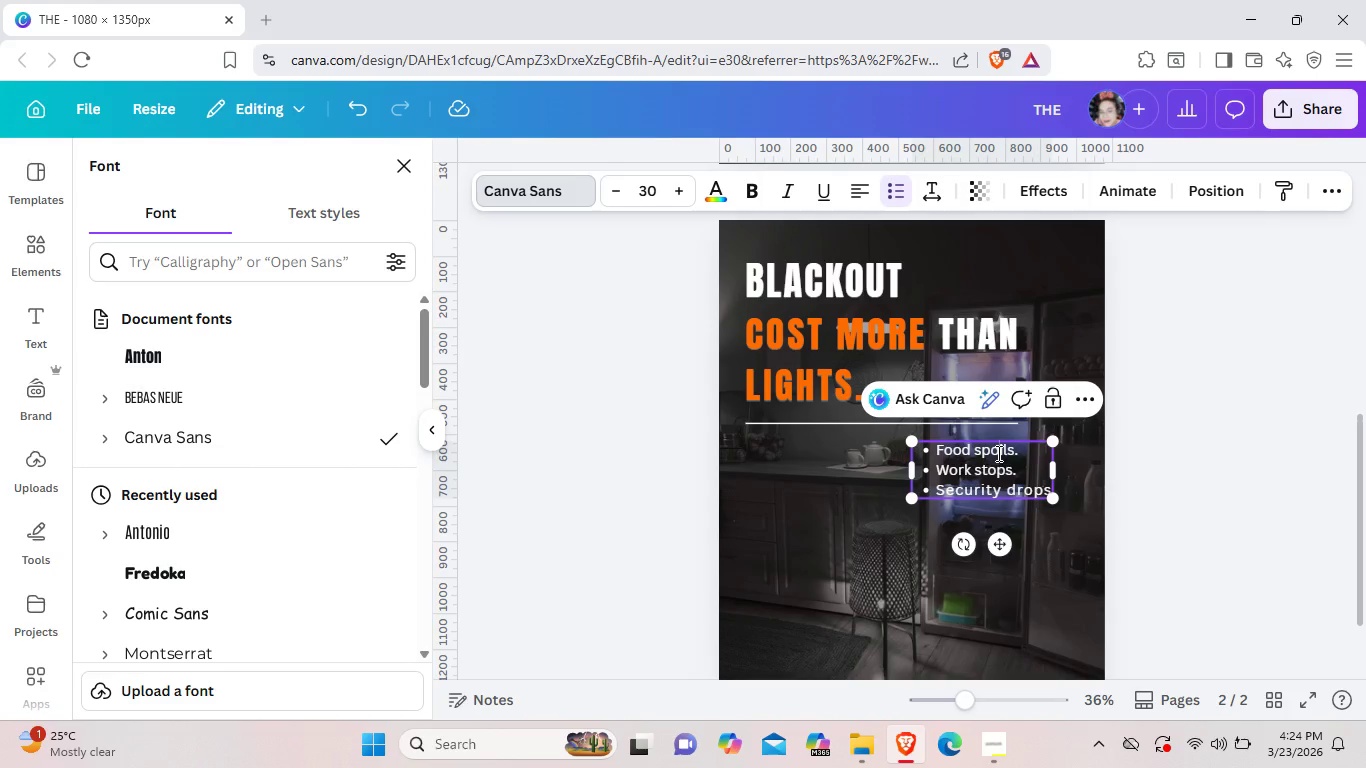 
left_click([264, 355])
 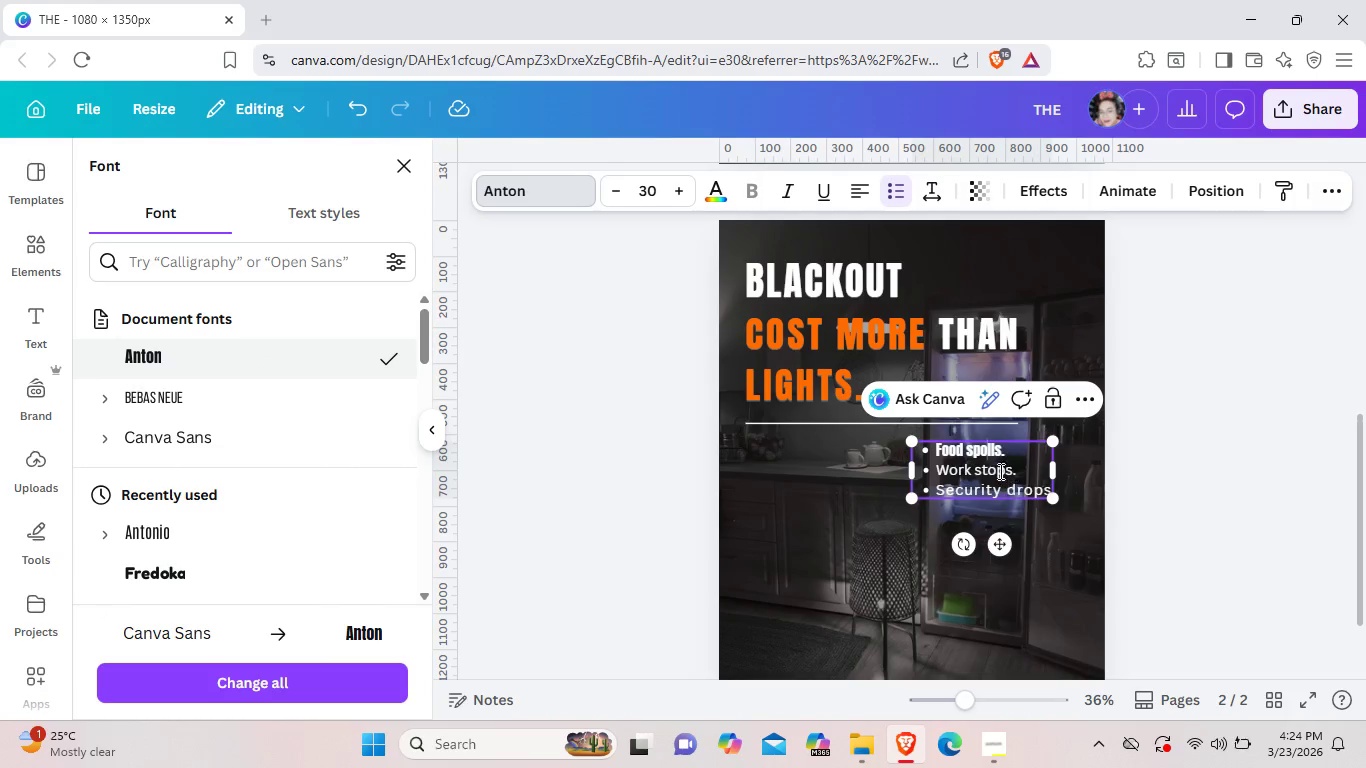 
left_click([996, 468])
 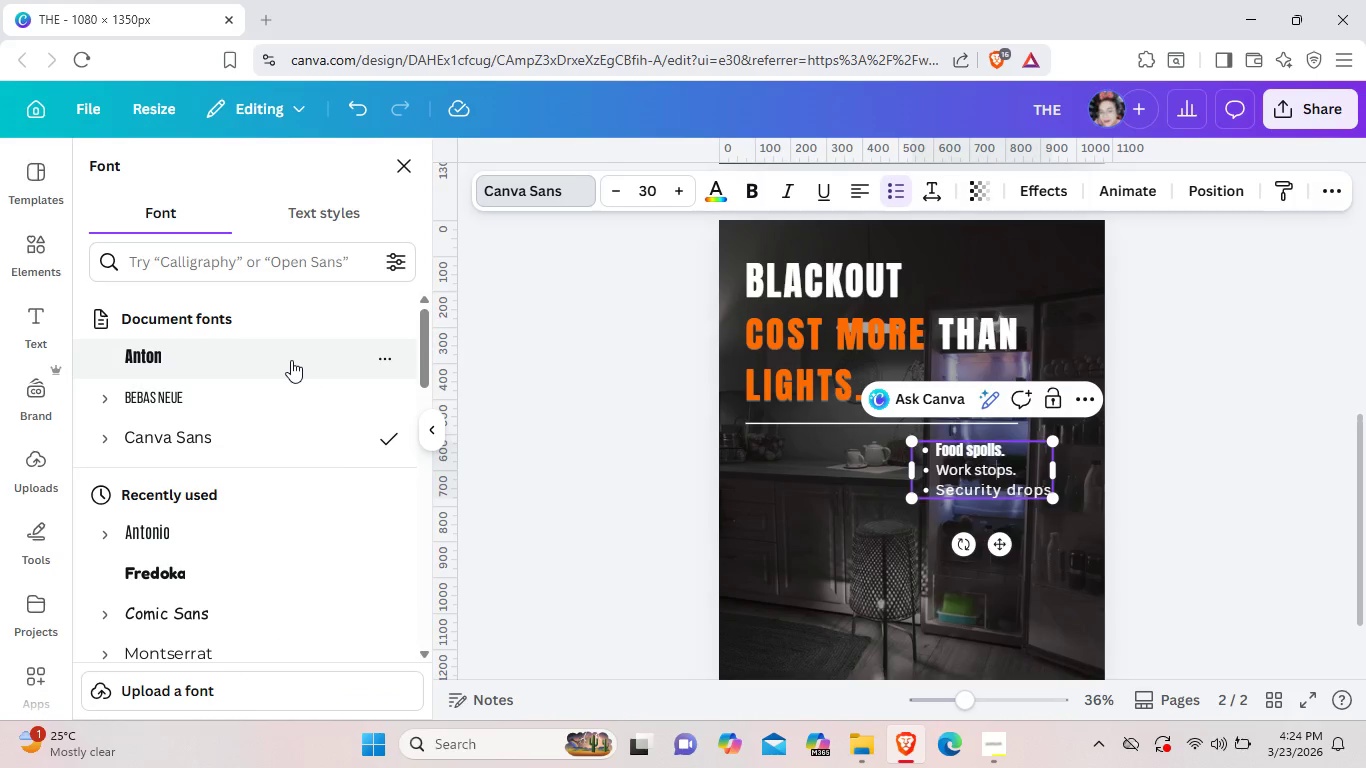 
left_click([291, 360])
 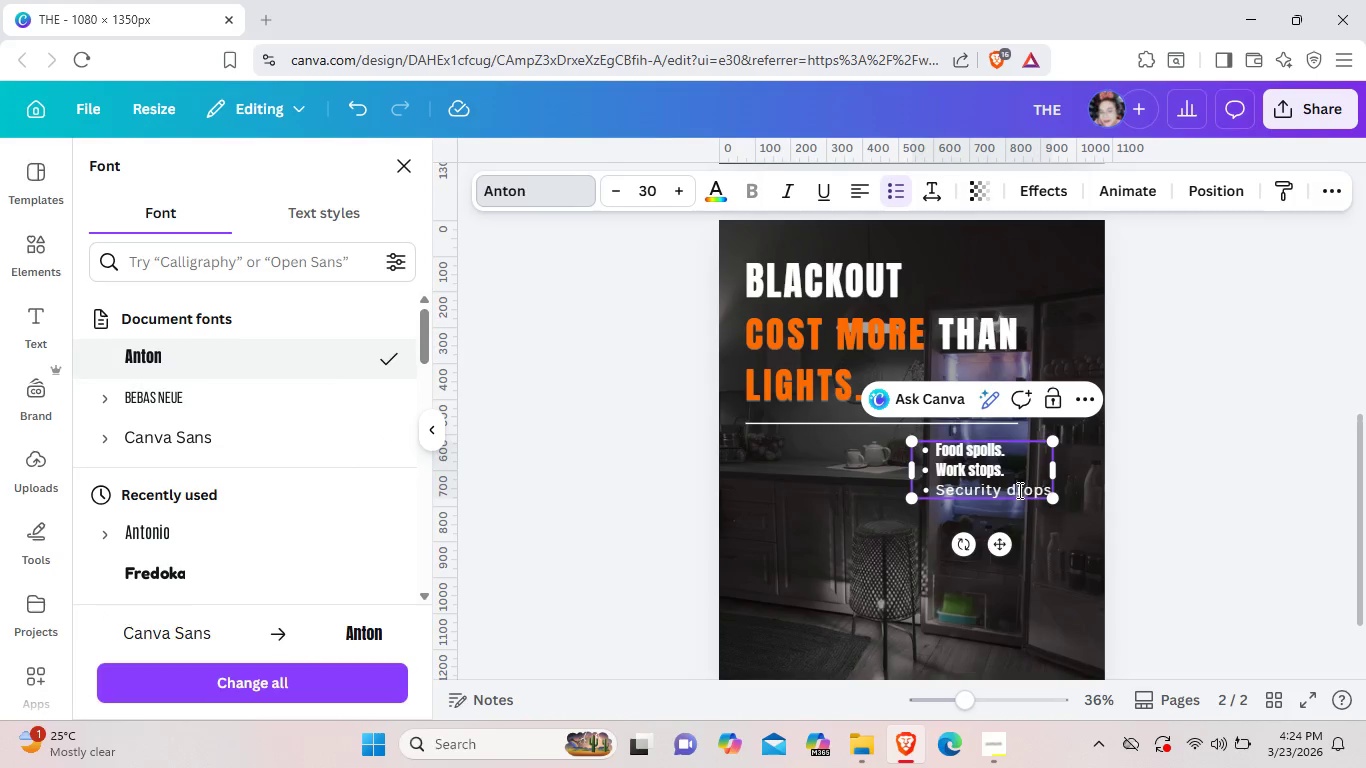 
left_click([1019, 490])
 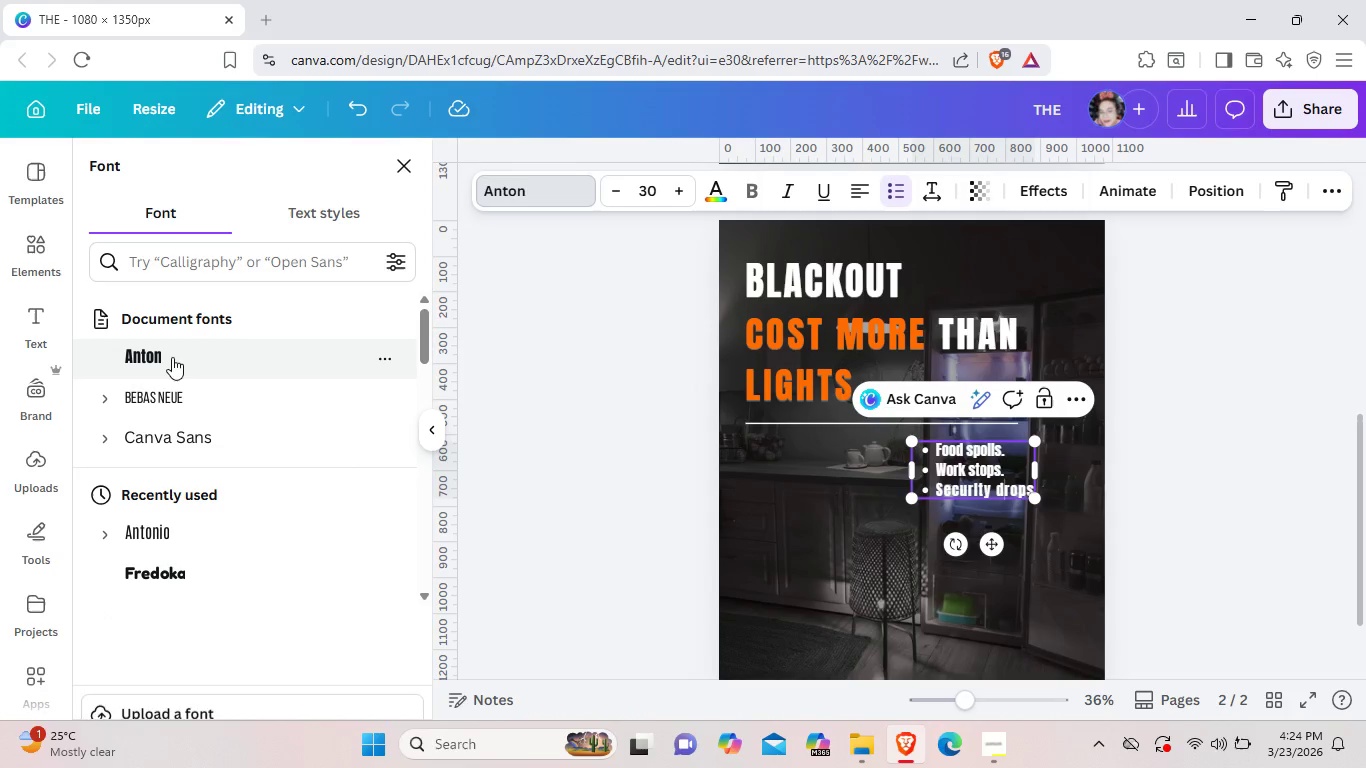 
left_click([172, 357])
 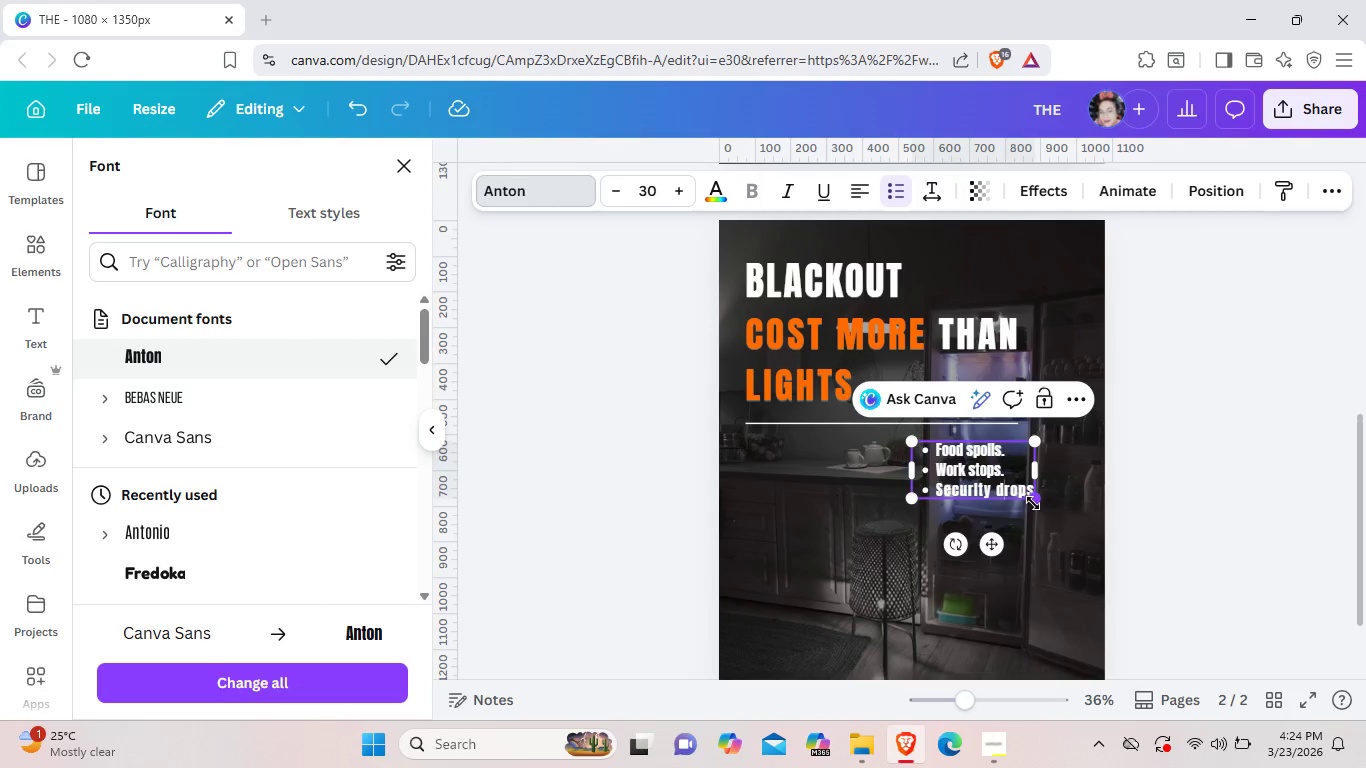 
left_click_drag(start_coordinate=[1033, 503], to_coordinate=[1062, 548])
 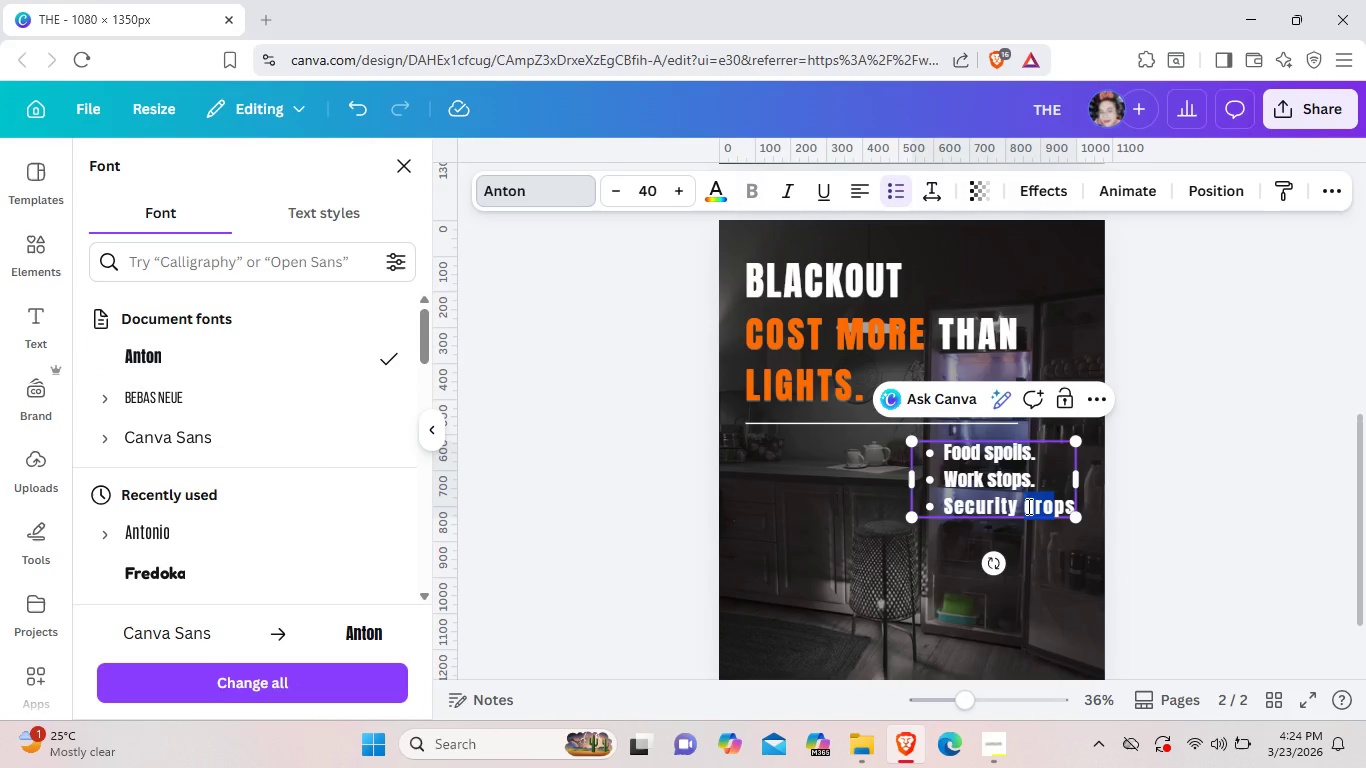 
left_click_drag(start_coordinate=[1049, 500], to_coordinate=[1027, 506])
 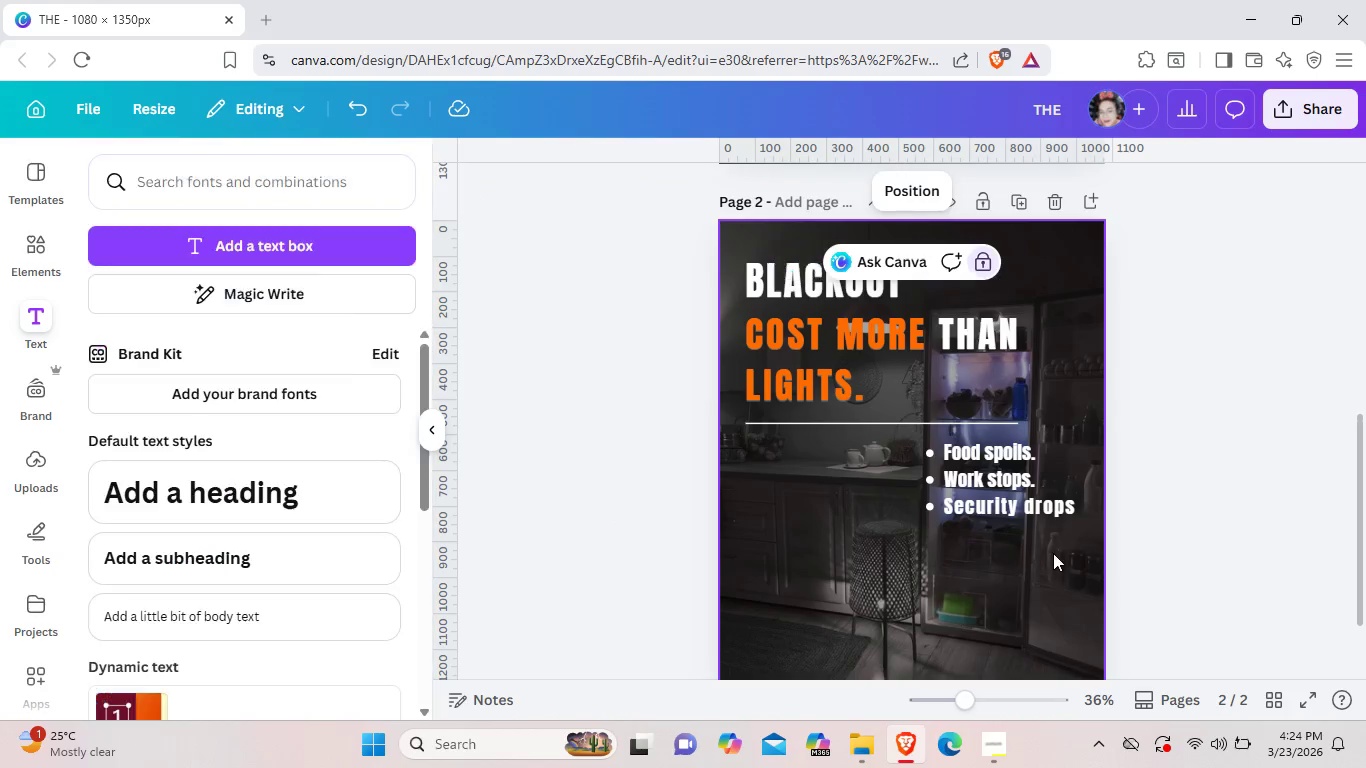 
left_click([1063, 569])
 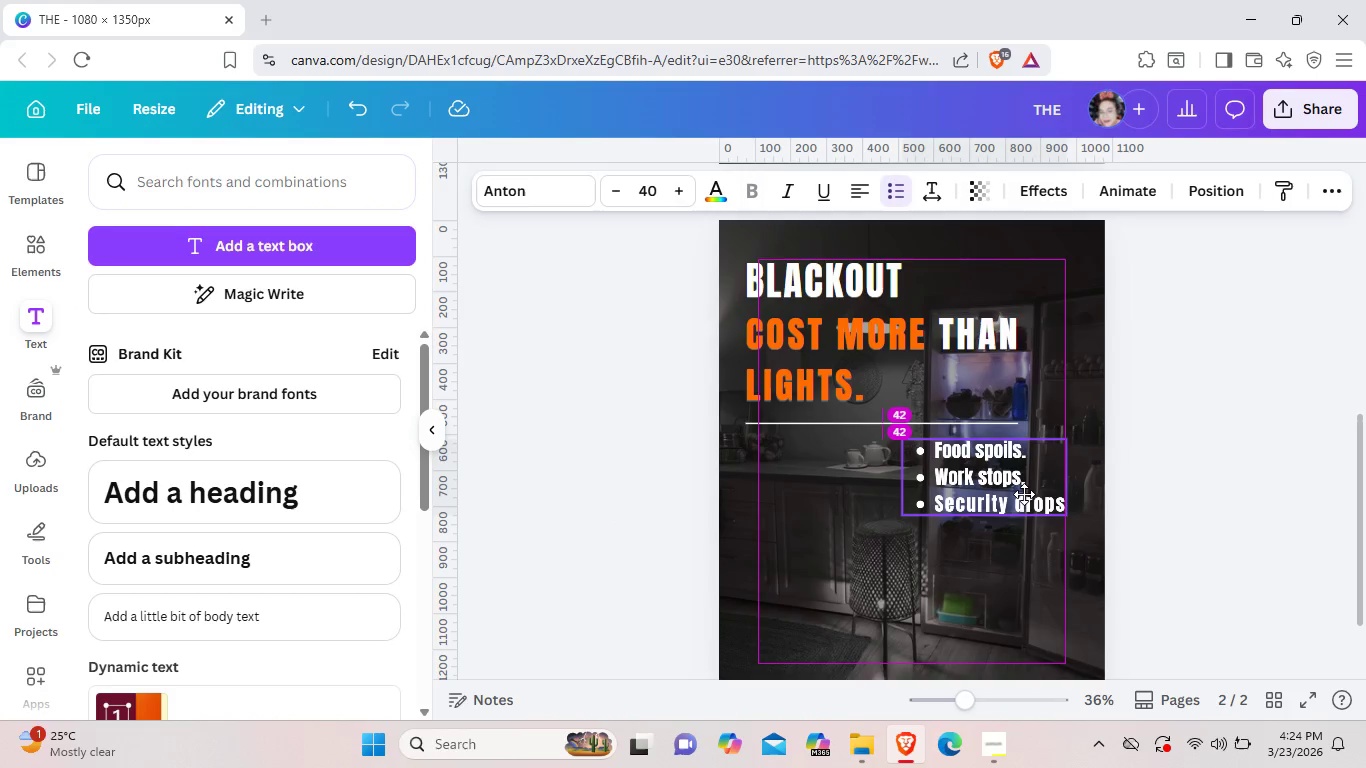 
left_click_drag(start_coordinate=[1034, 495], to_coordinate=[1016, 496])
 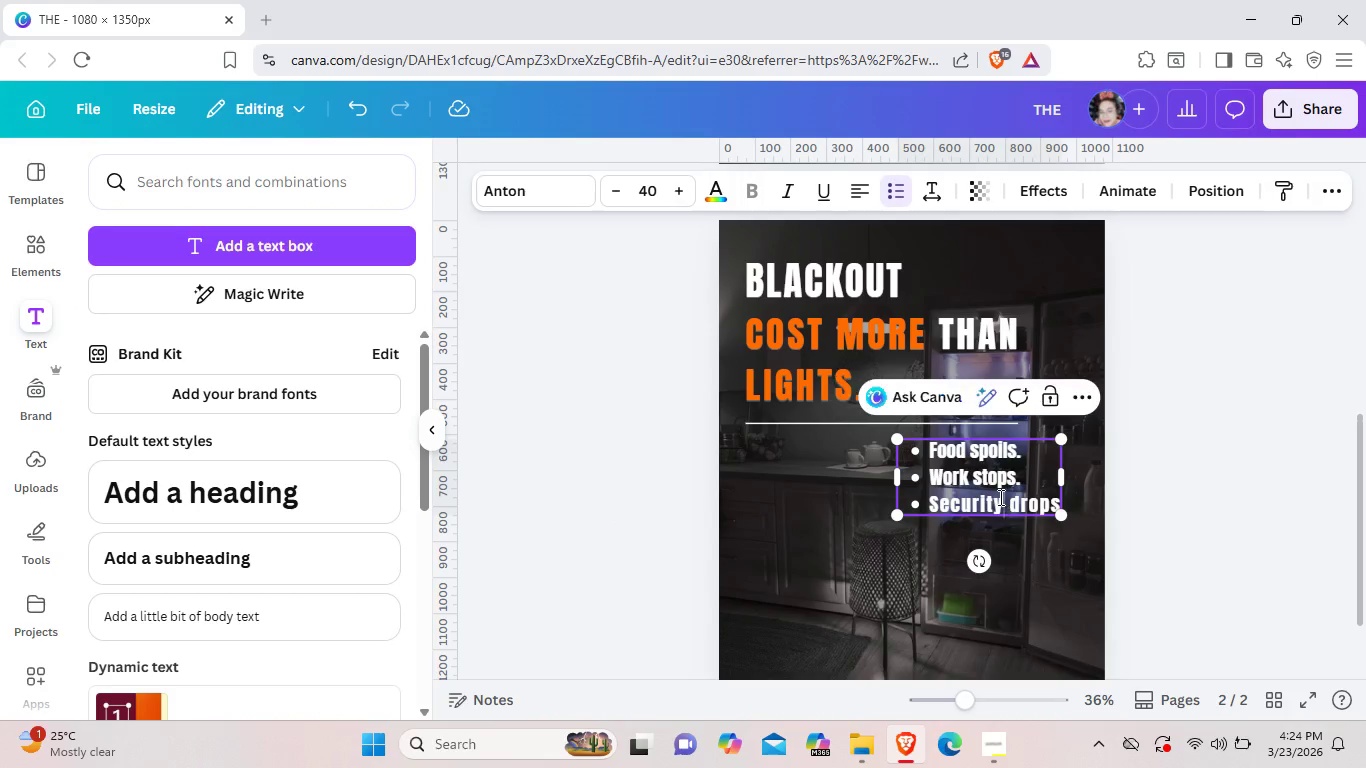 
left_click([999, 497])
 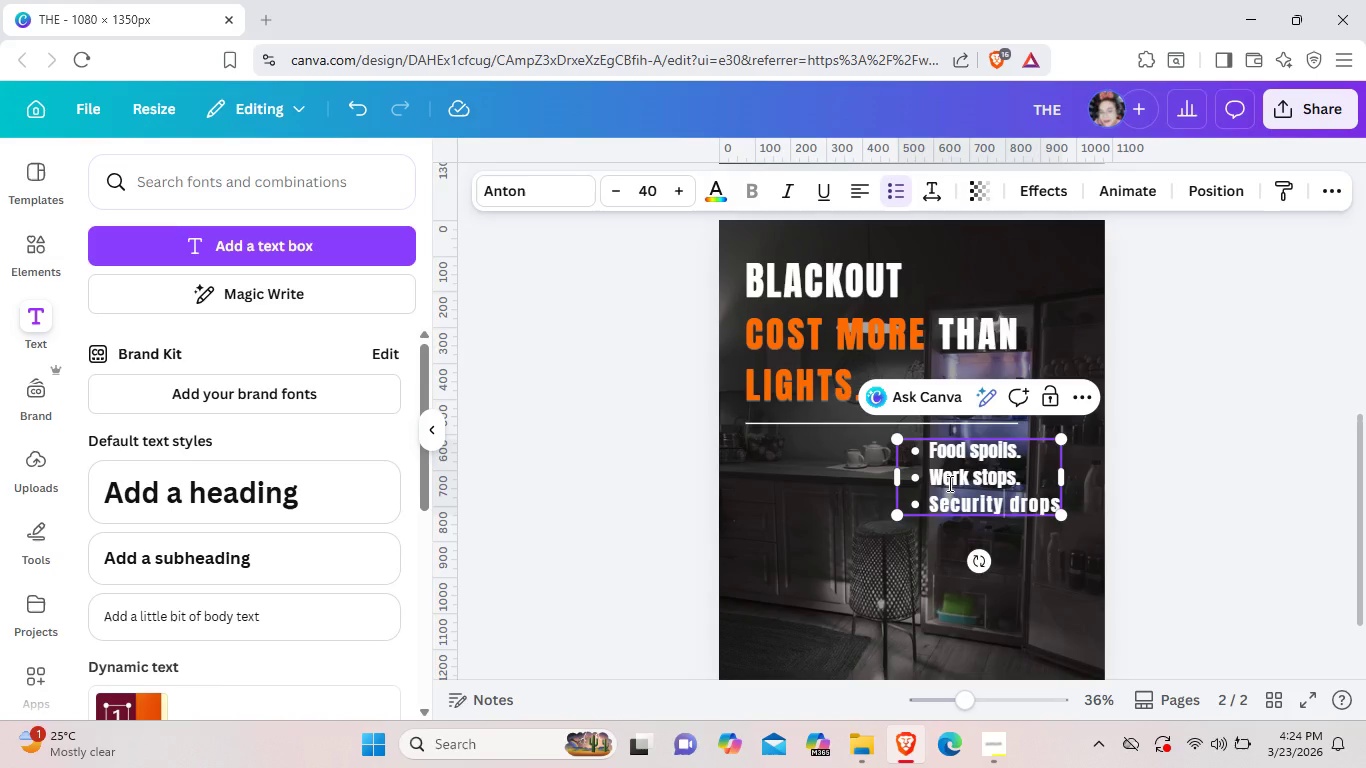 
left_click([948, 483])
 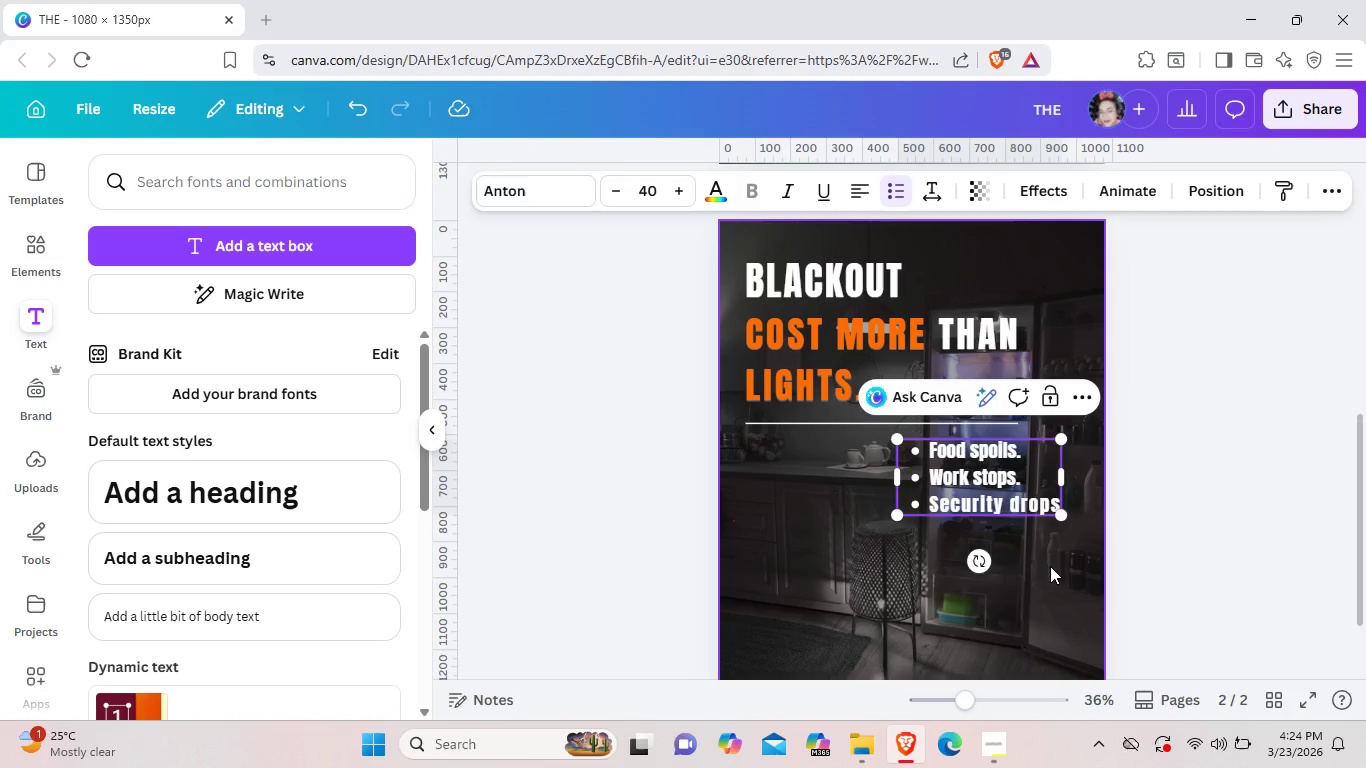 
left_click([1050, 566])
 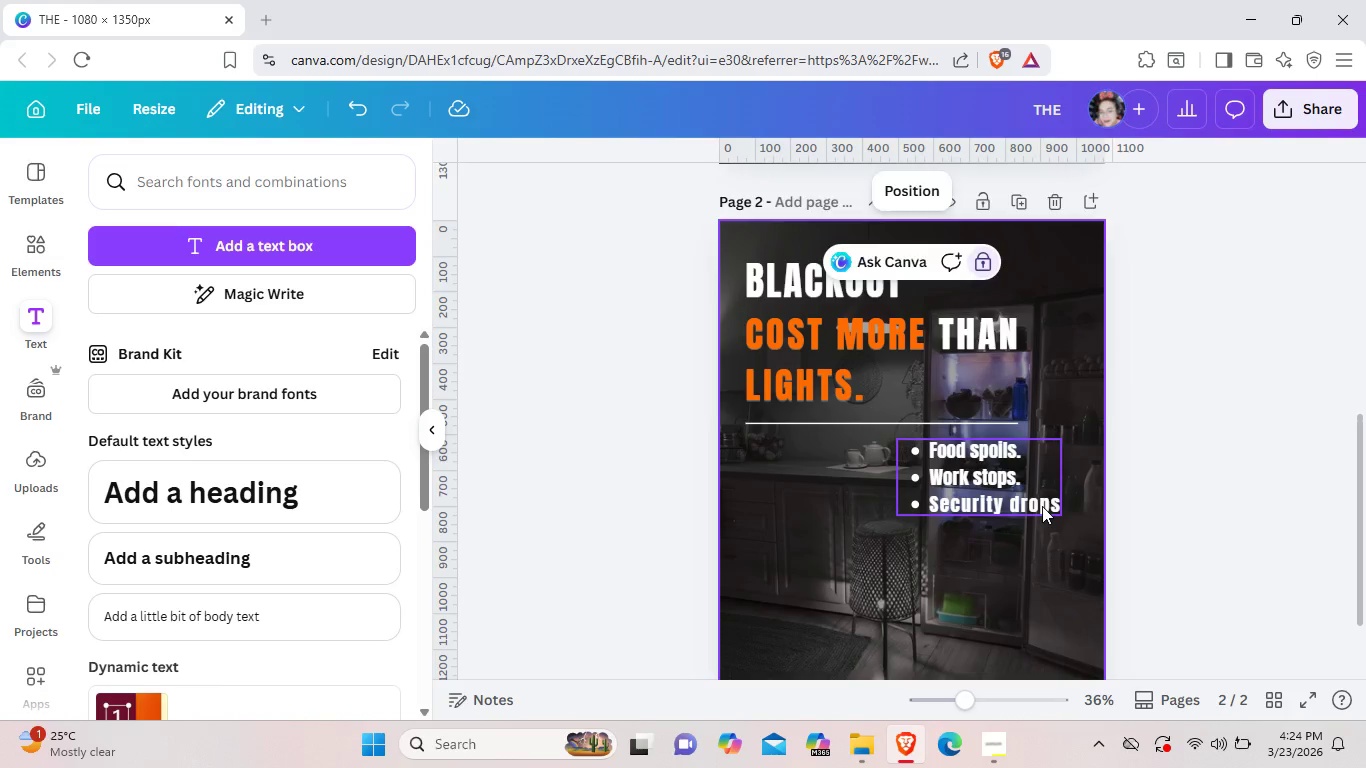 
left_click([1042, 506])
 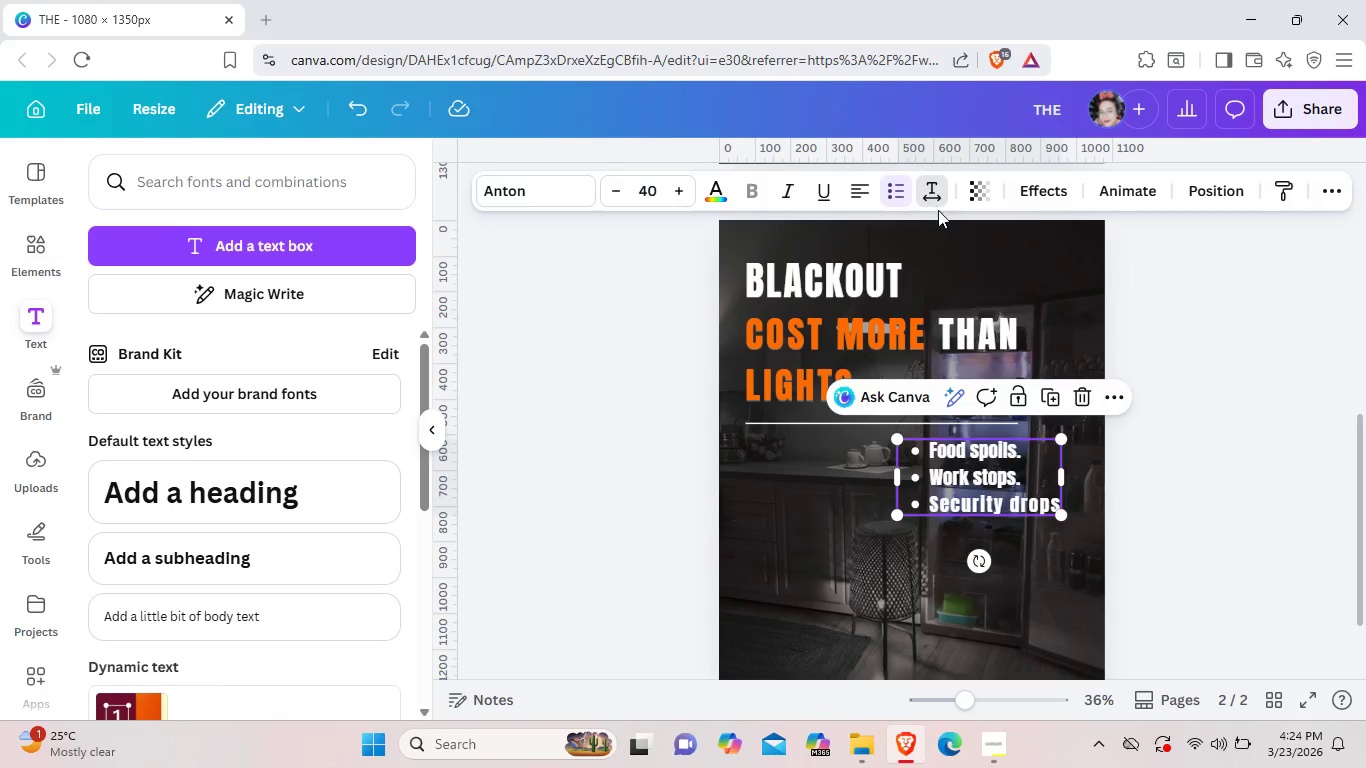 
left_click([939, 201])
 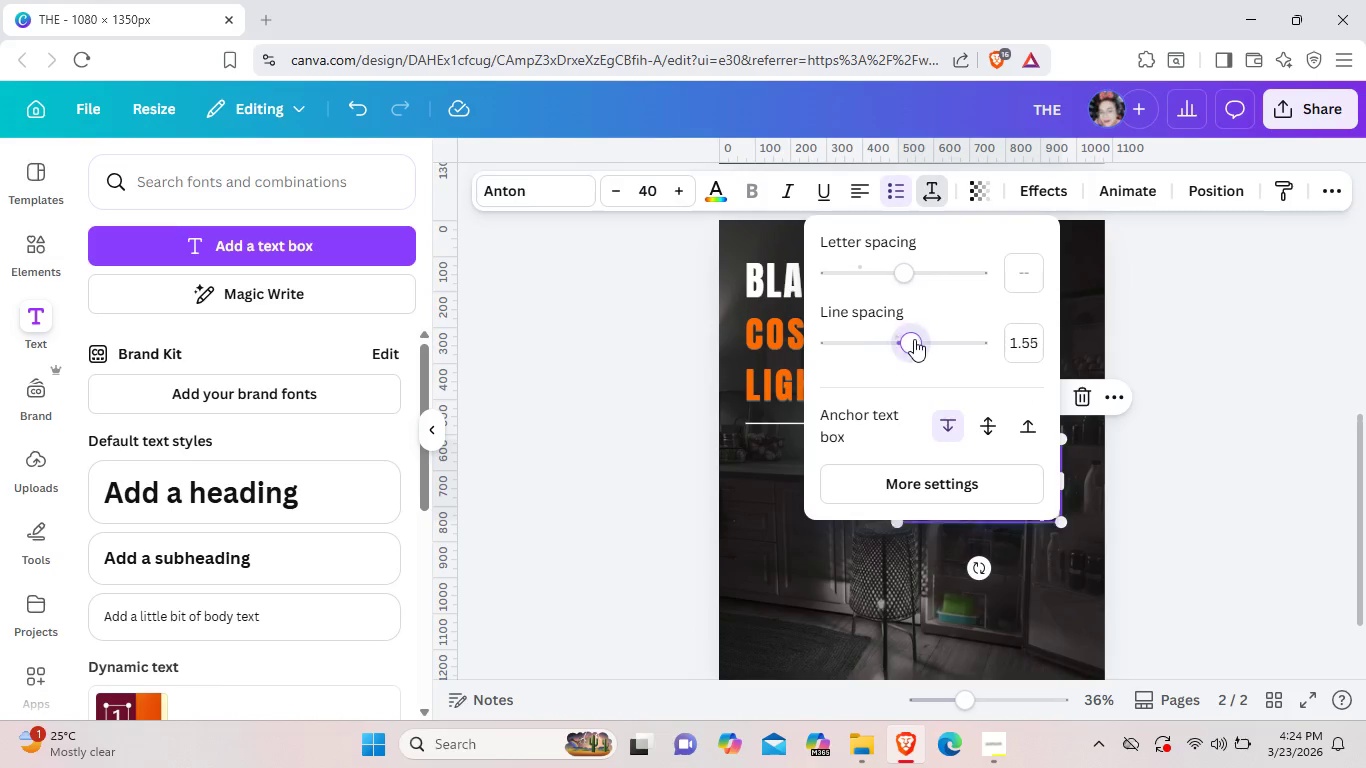 
left_click_drag(start_coordinate=[906, 342], to_coordinate=[956, 349])
 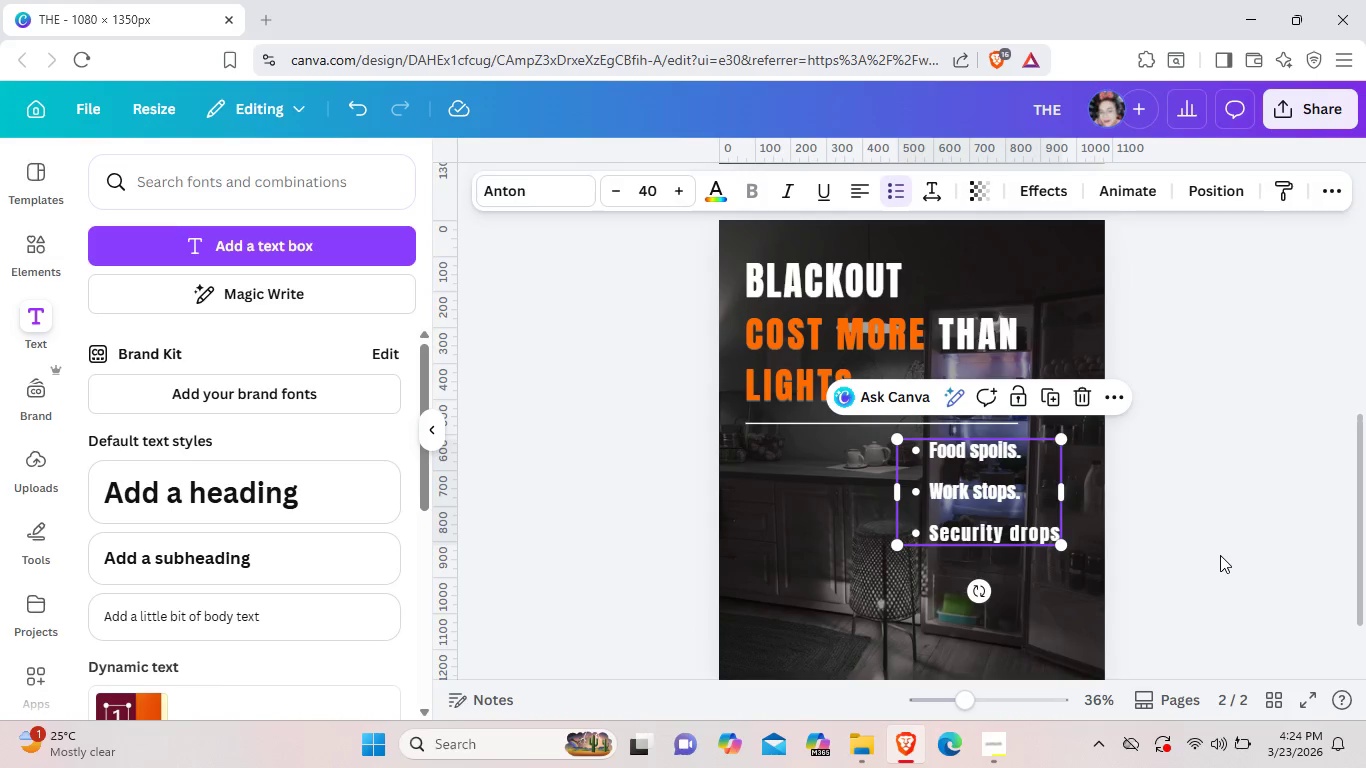 
left_click([1220, 555])
 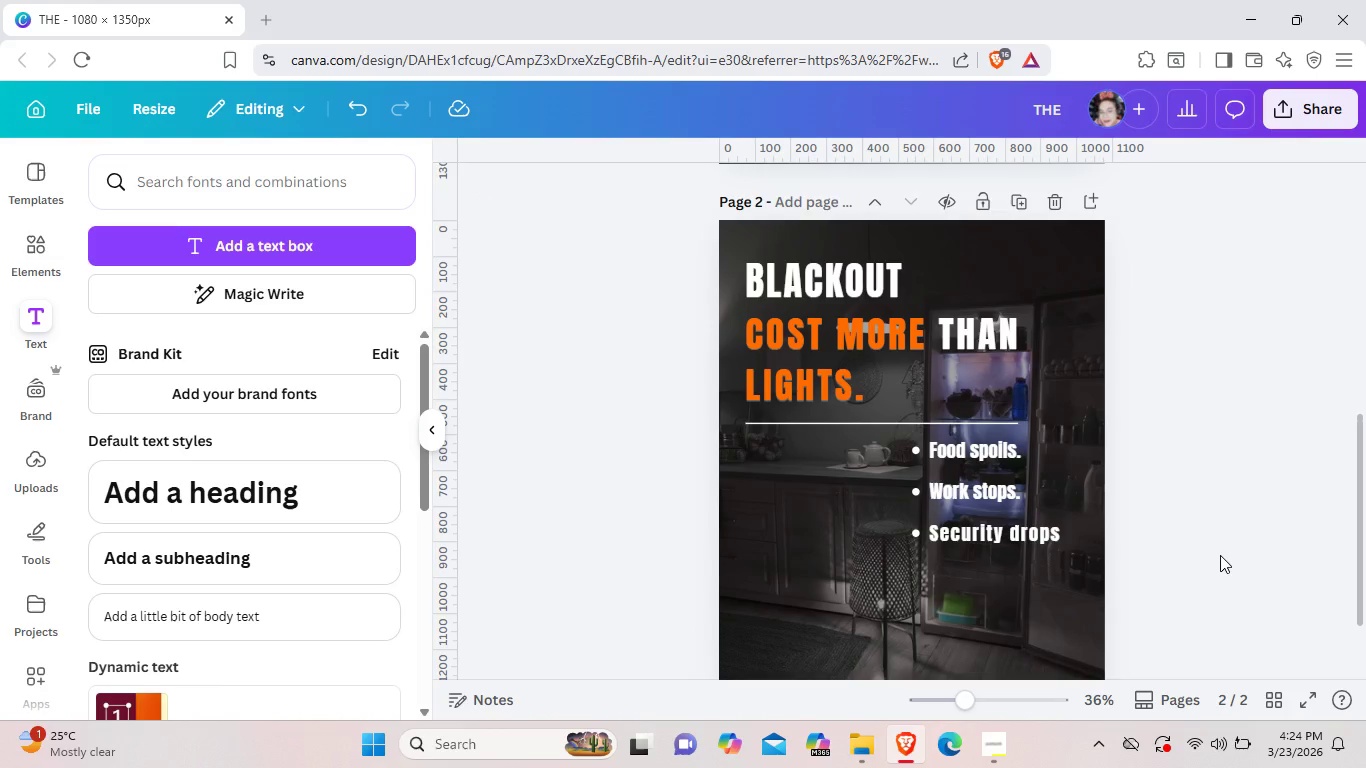 
left_click([1220, 555])
 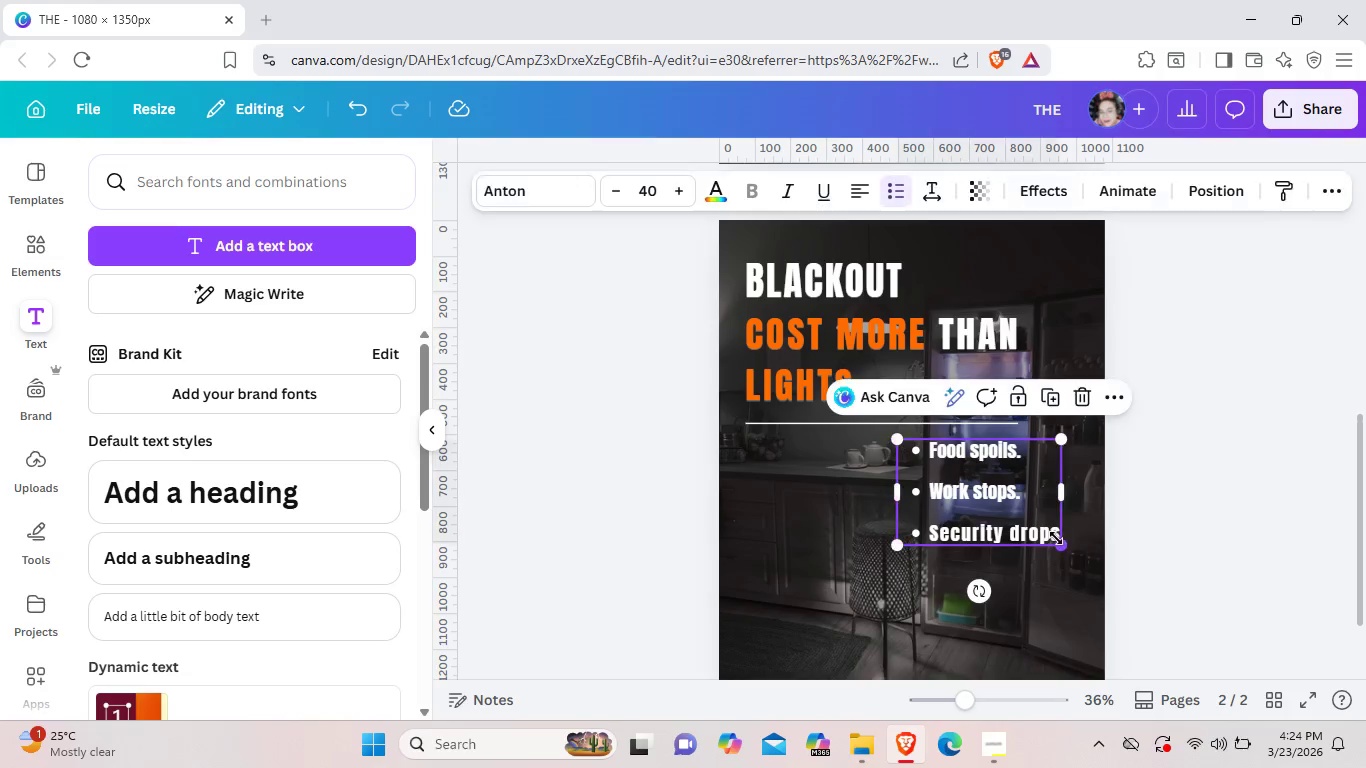 
double_click([1057, 538])
 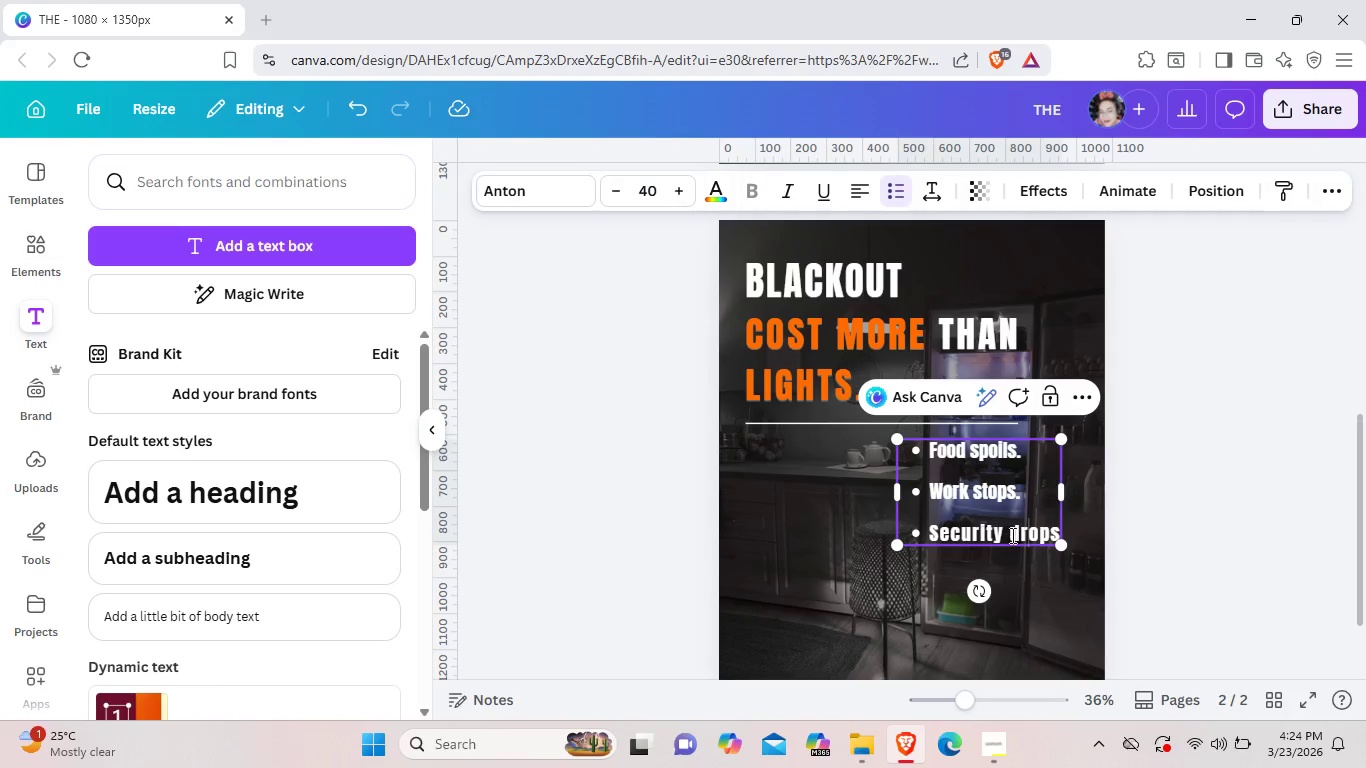 
triple_click([1030, 537])
 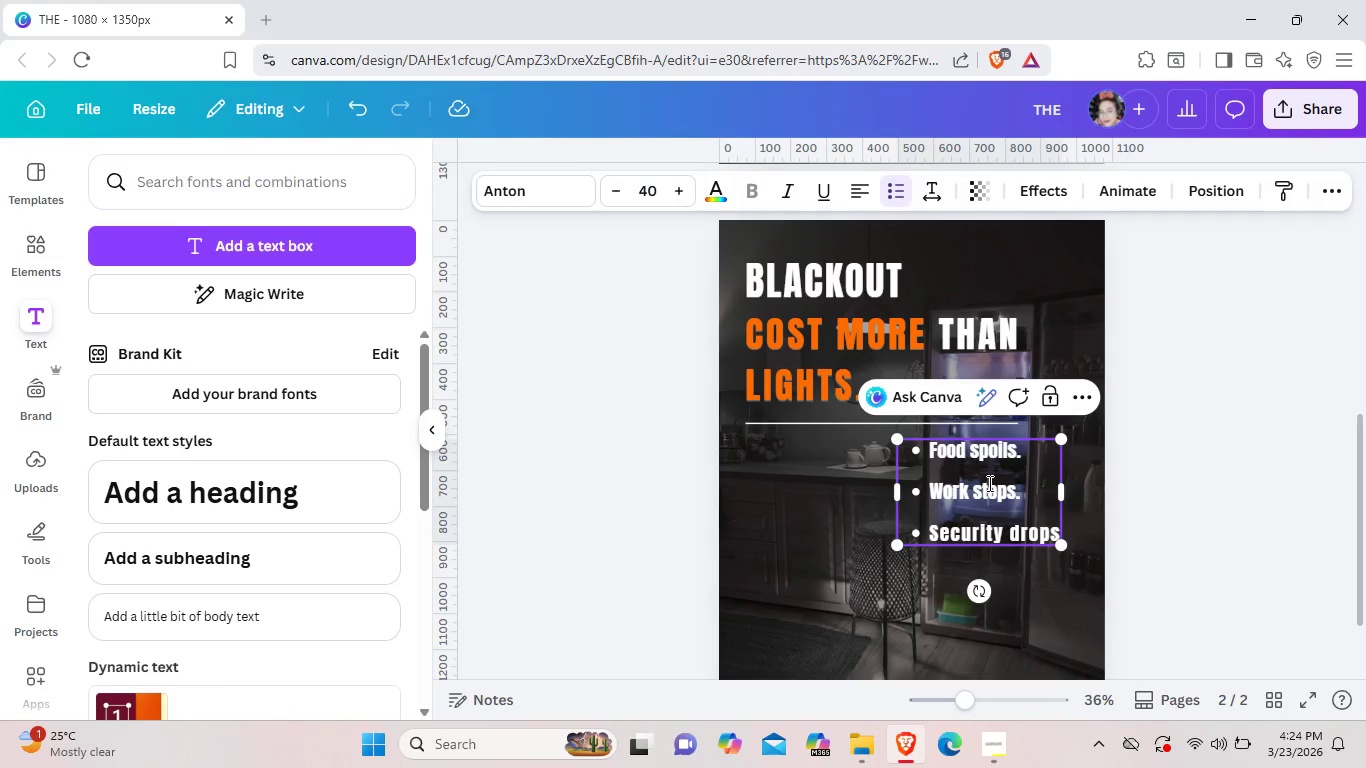 
left_click([988, 483])
 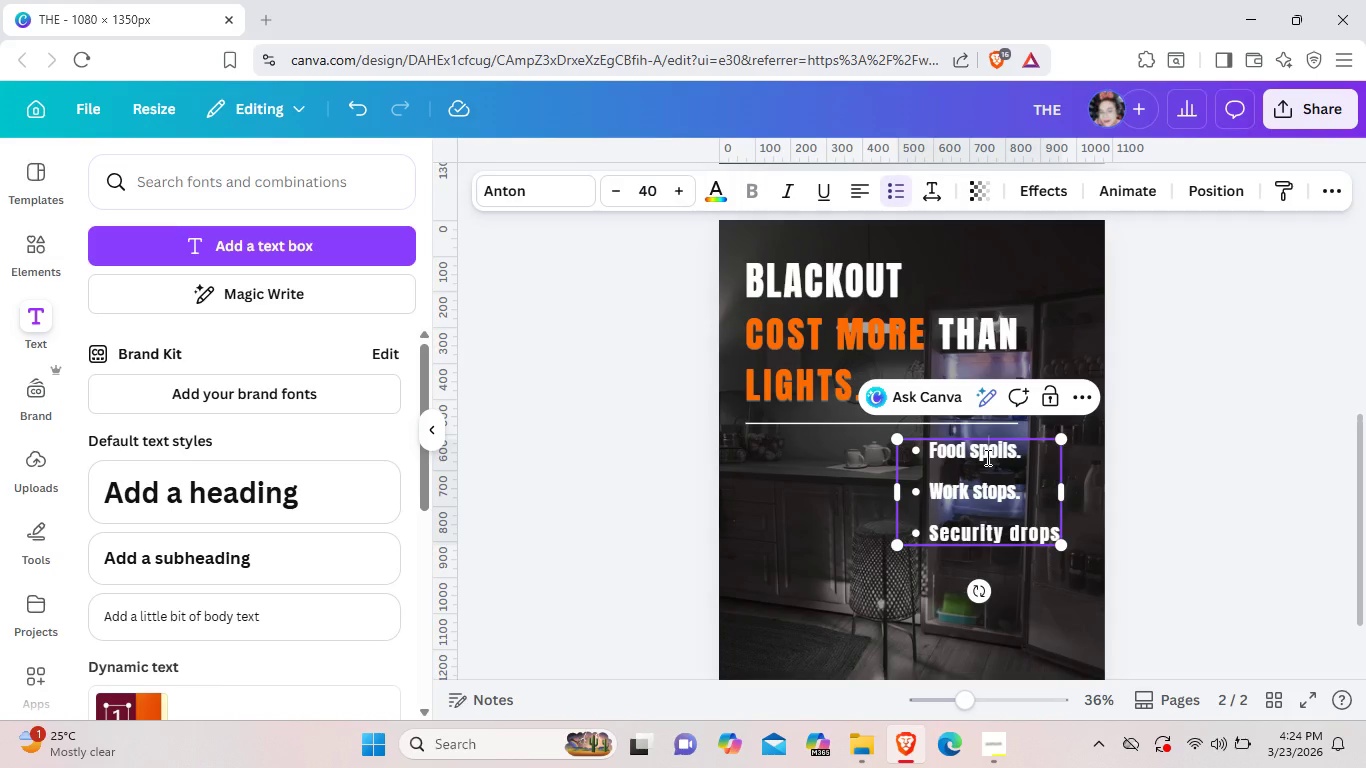 
left_click([986, 457])
 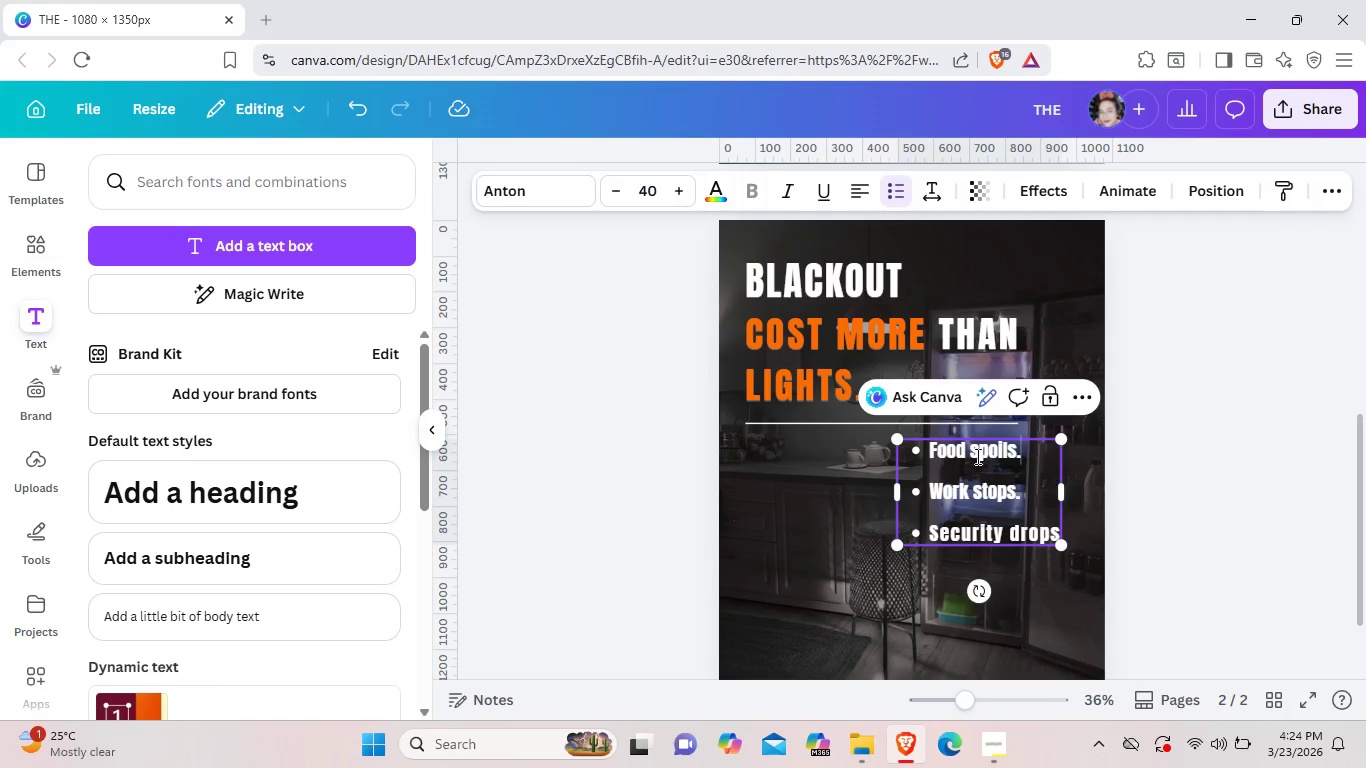 
left_click([1032, 462])
 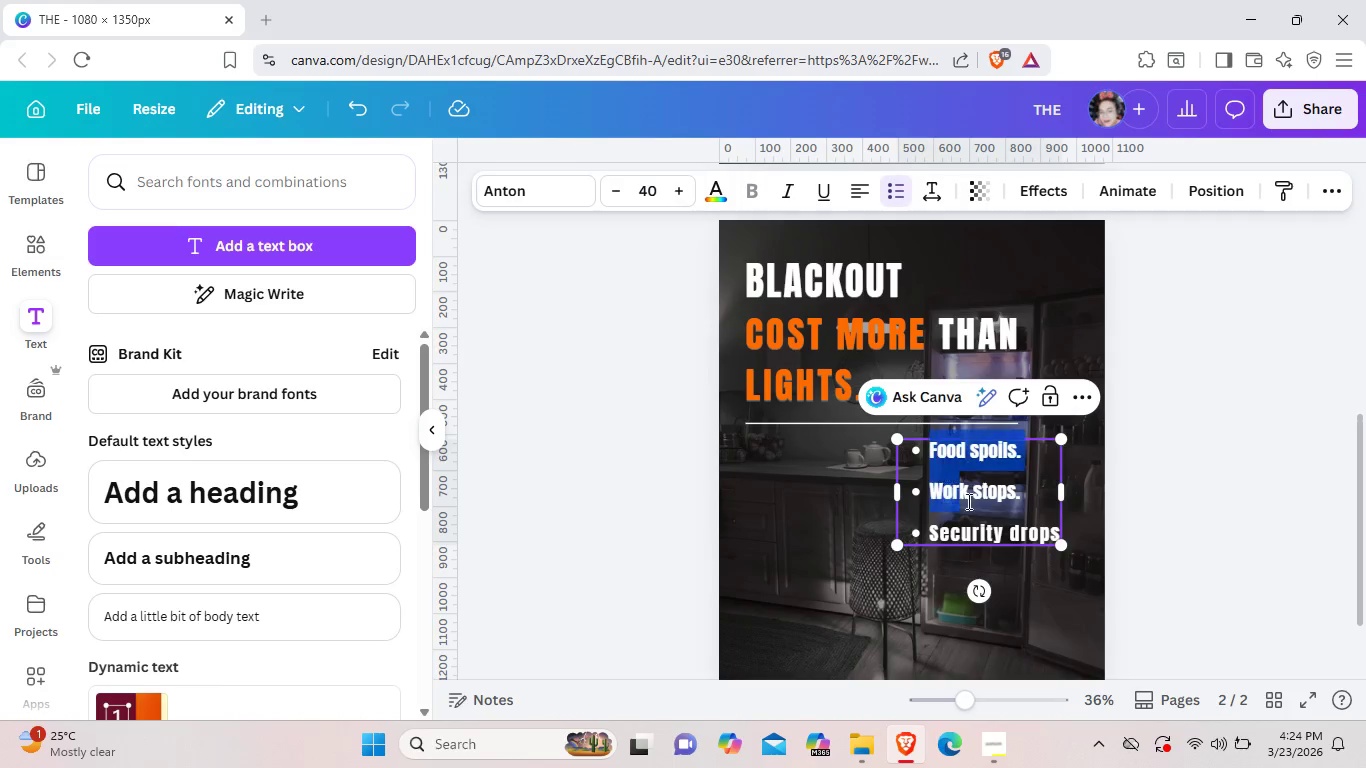 
left_click_drag(start_coordinate=[928, 450], to_coordinate=[1077, 571])
 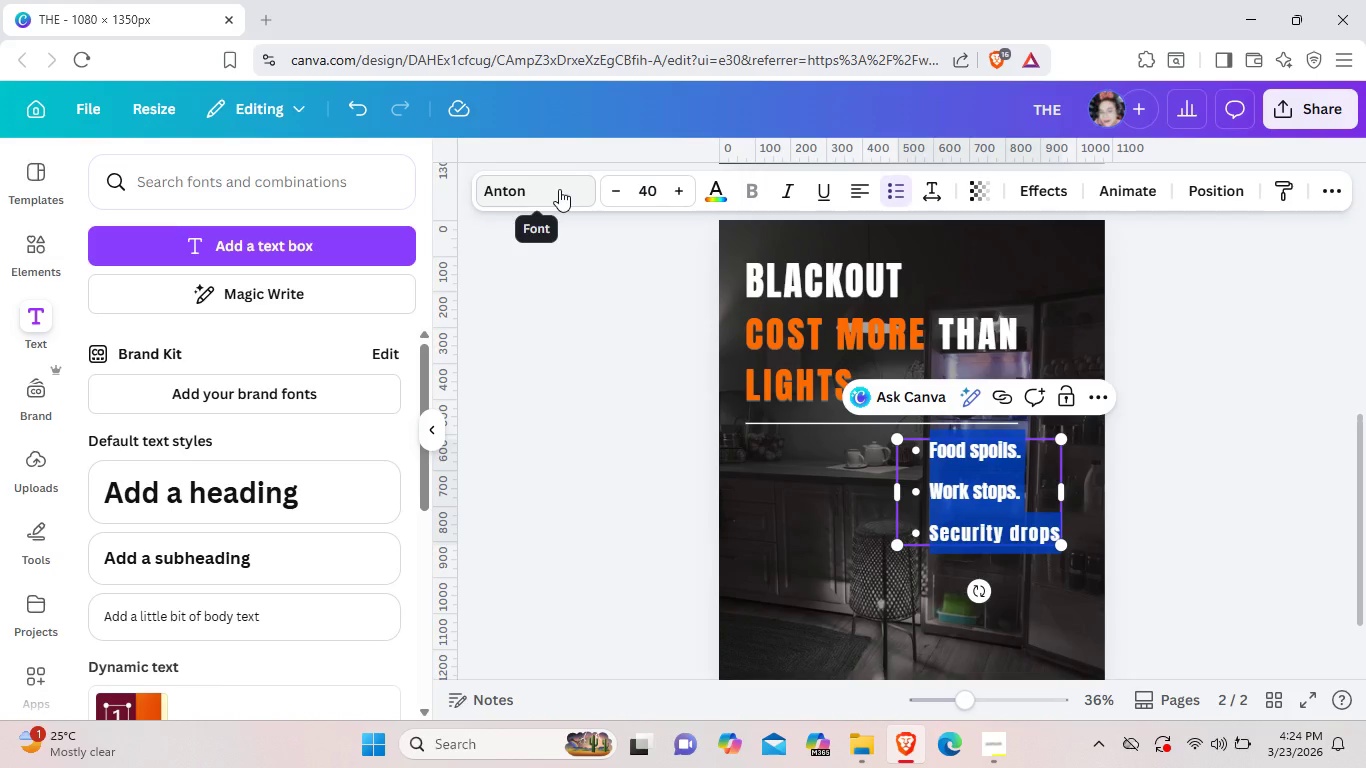 
left_click([559, 189])
 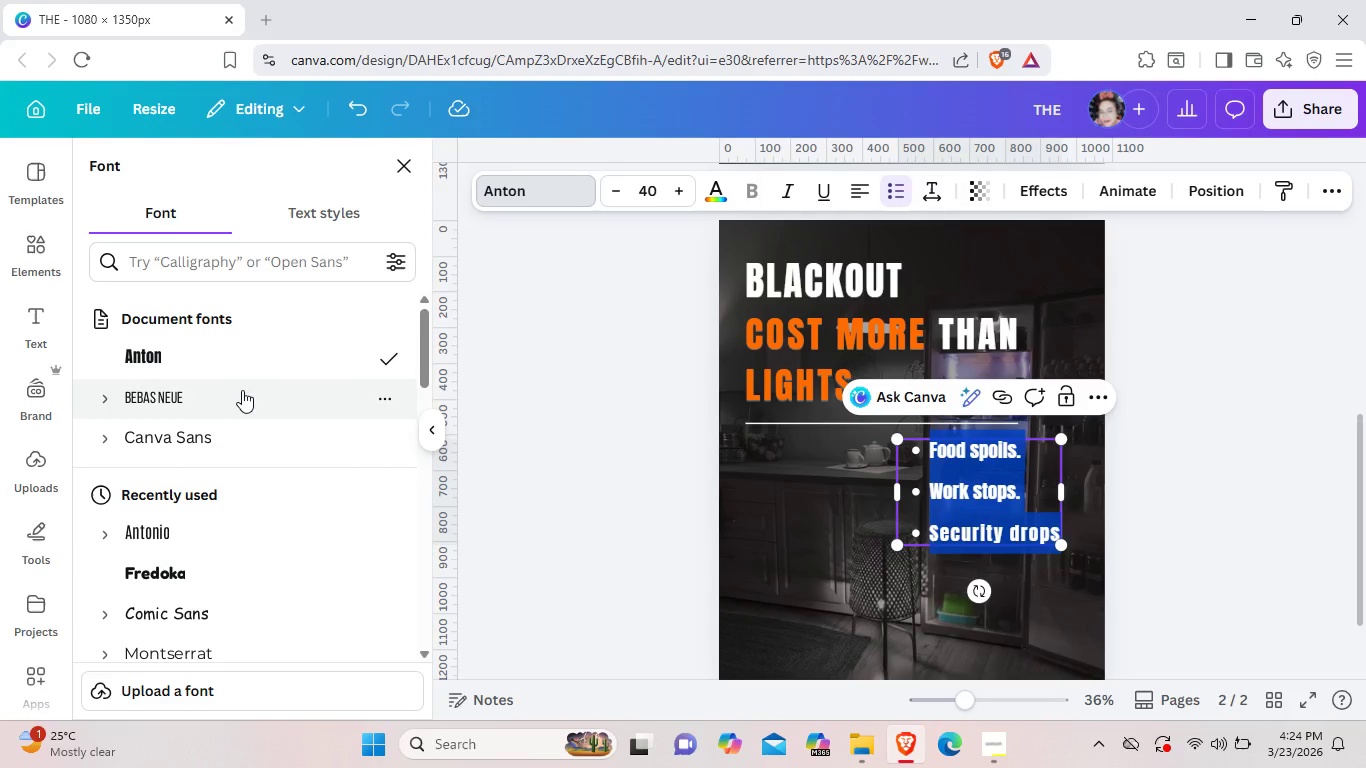 
left_click([238, 395])
 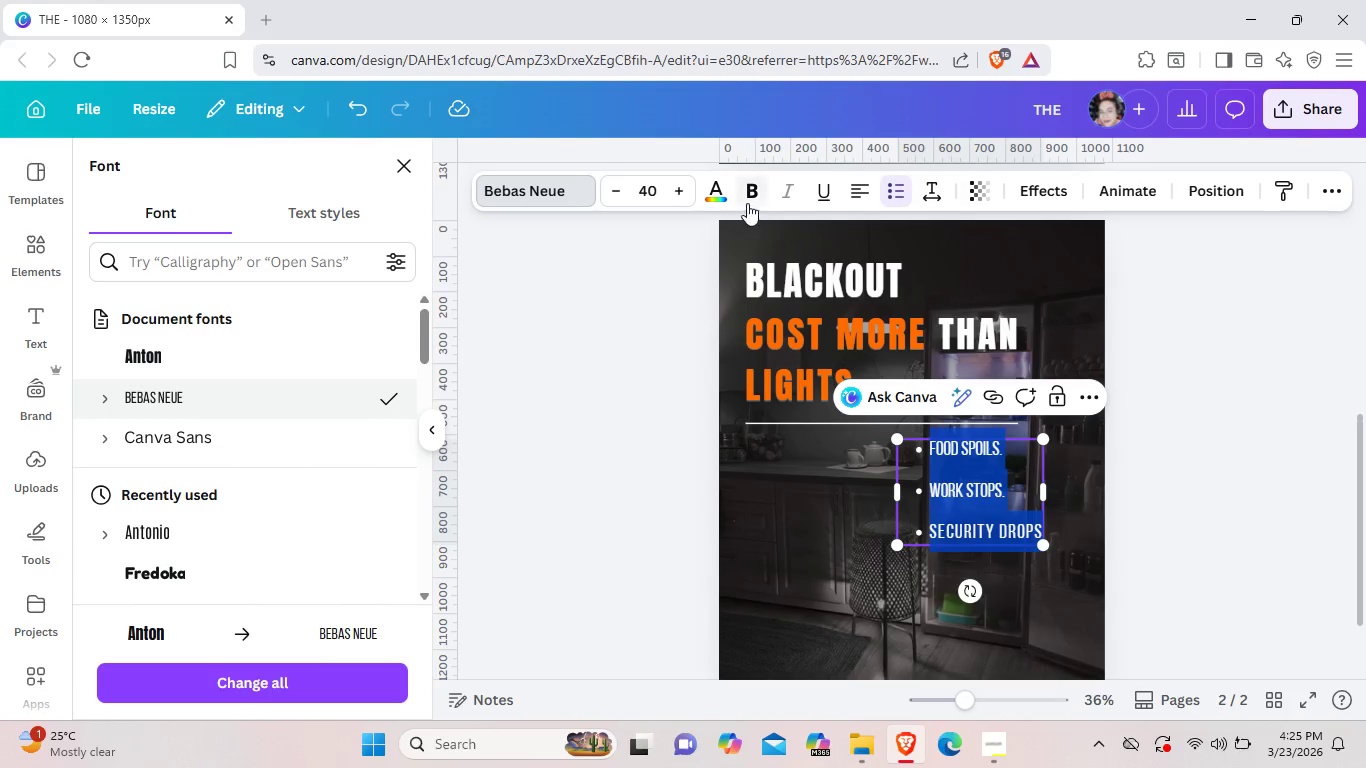 
left_click([747, 190])
 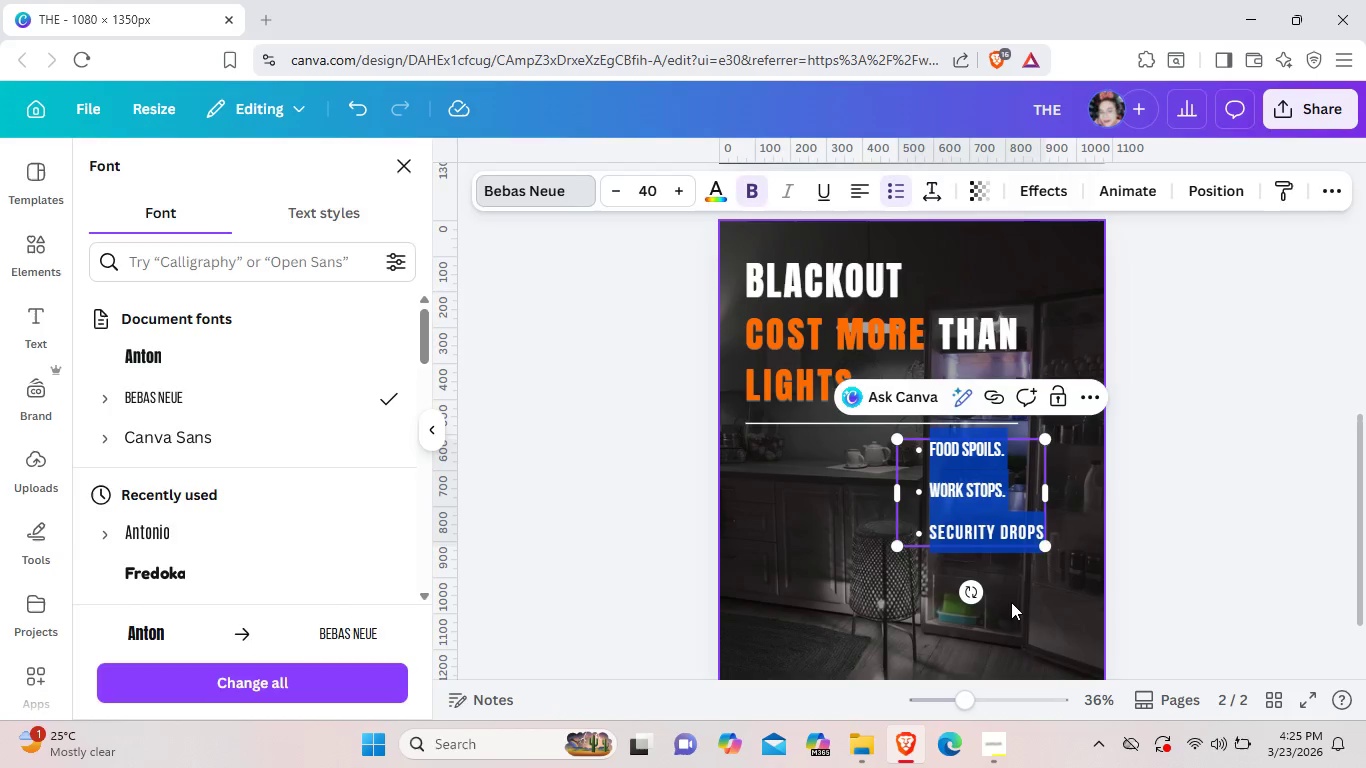 
left_click([1011, 602])
 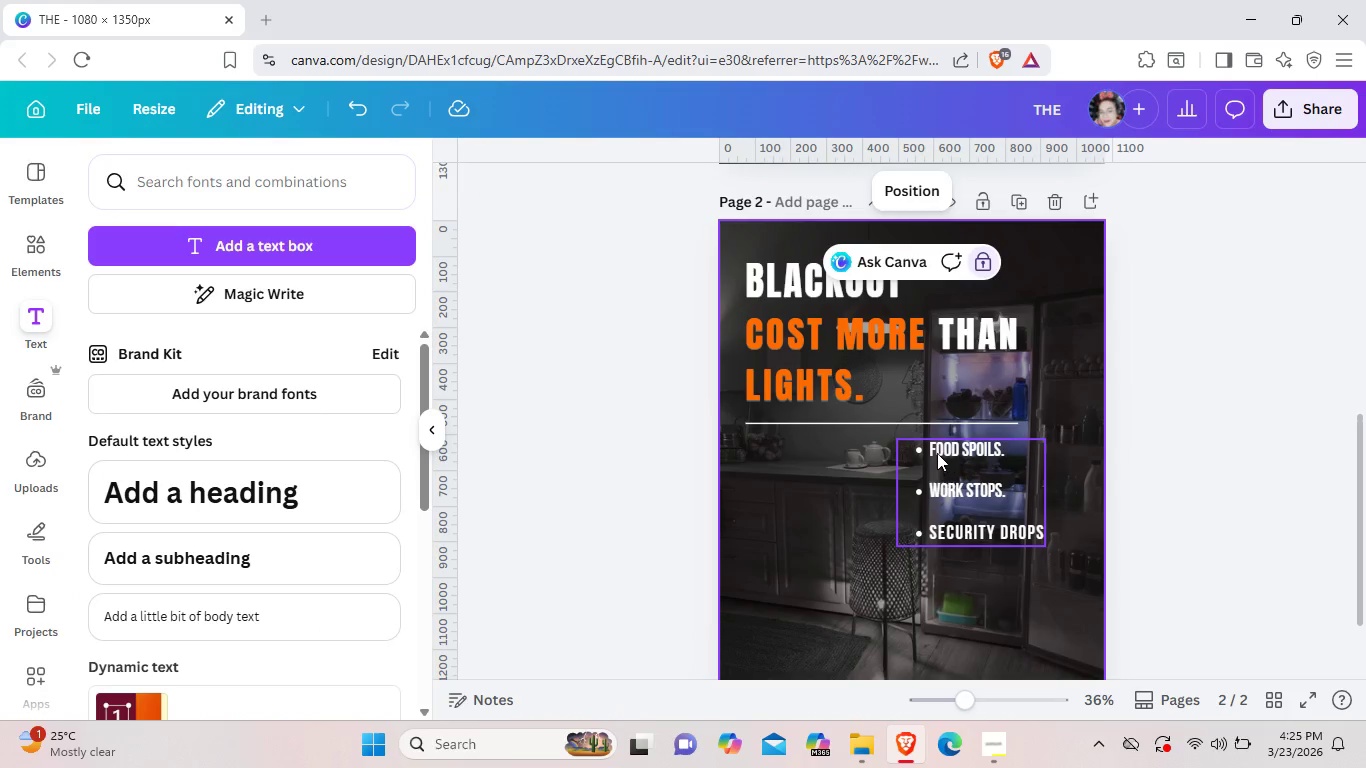 
left_click([920, 452])
 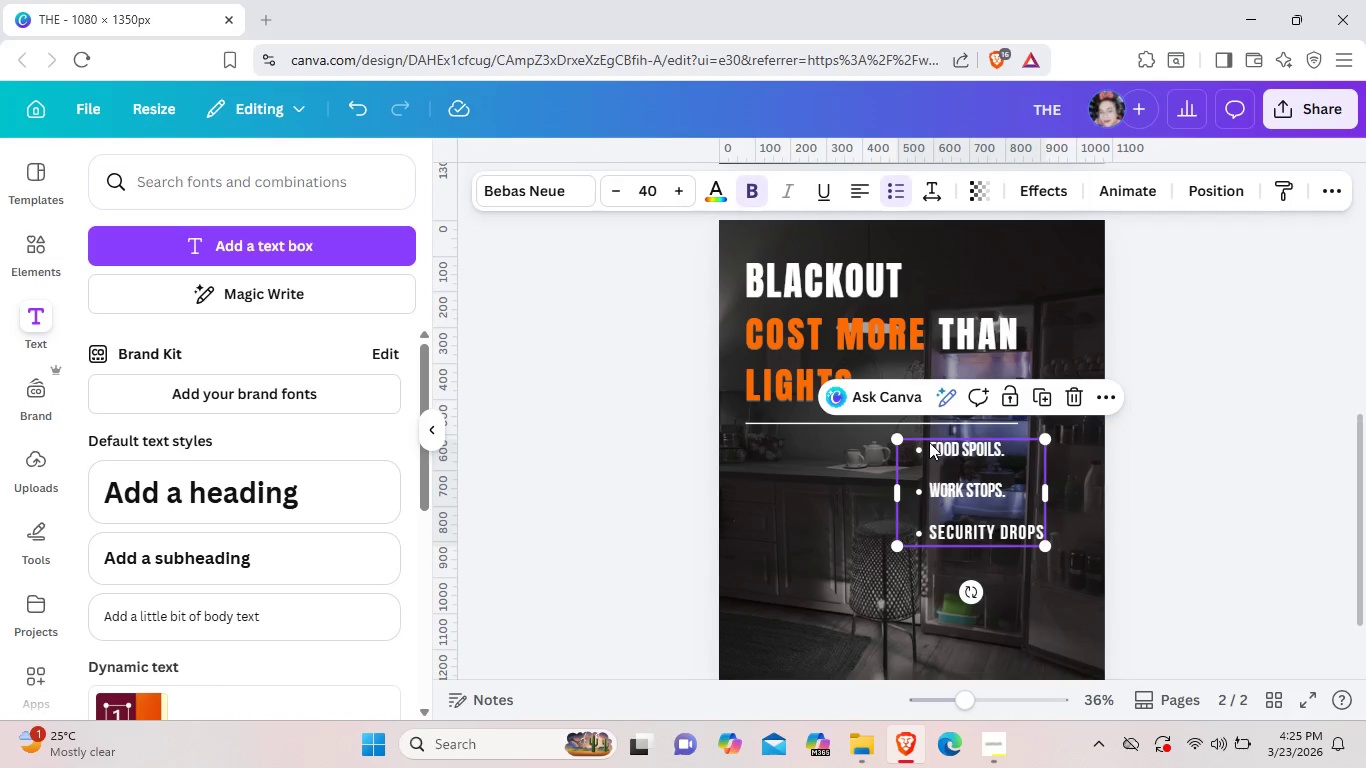 
double_click([929, 442])
 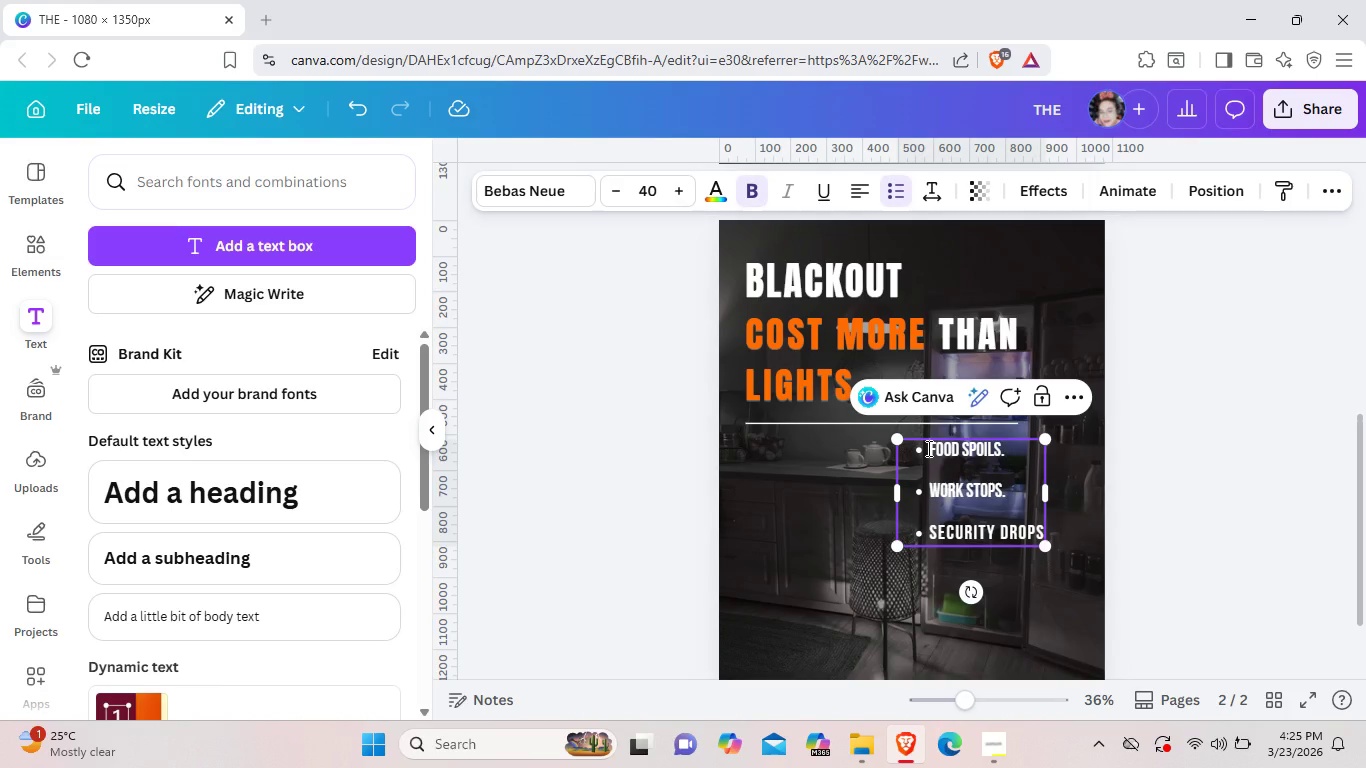 
left_click([927, 448])
 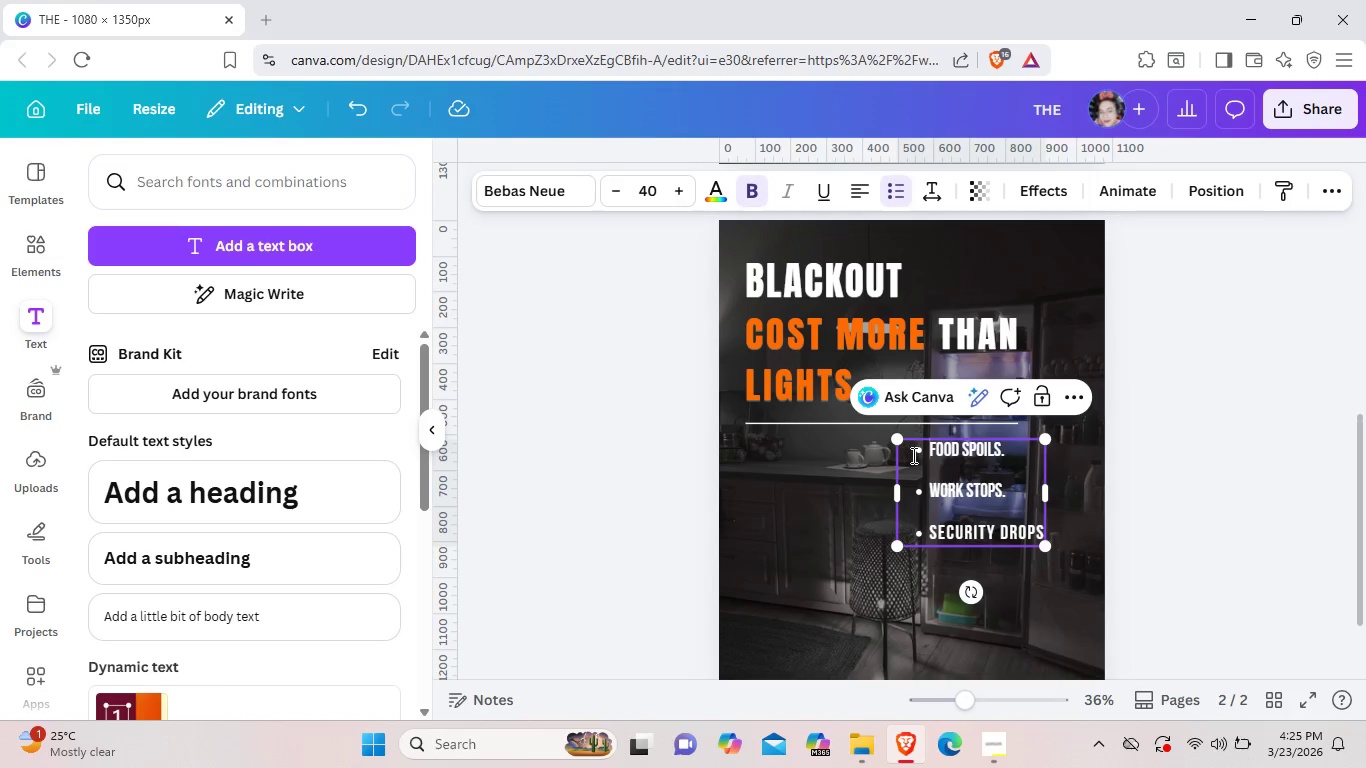 
left_click_drag(start_coordinate=[927, 448], to_coordinate=[910, 456])
 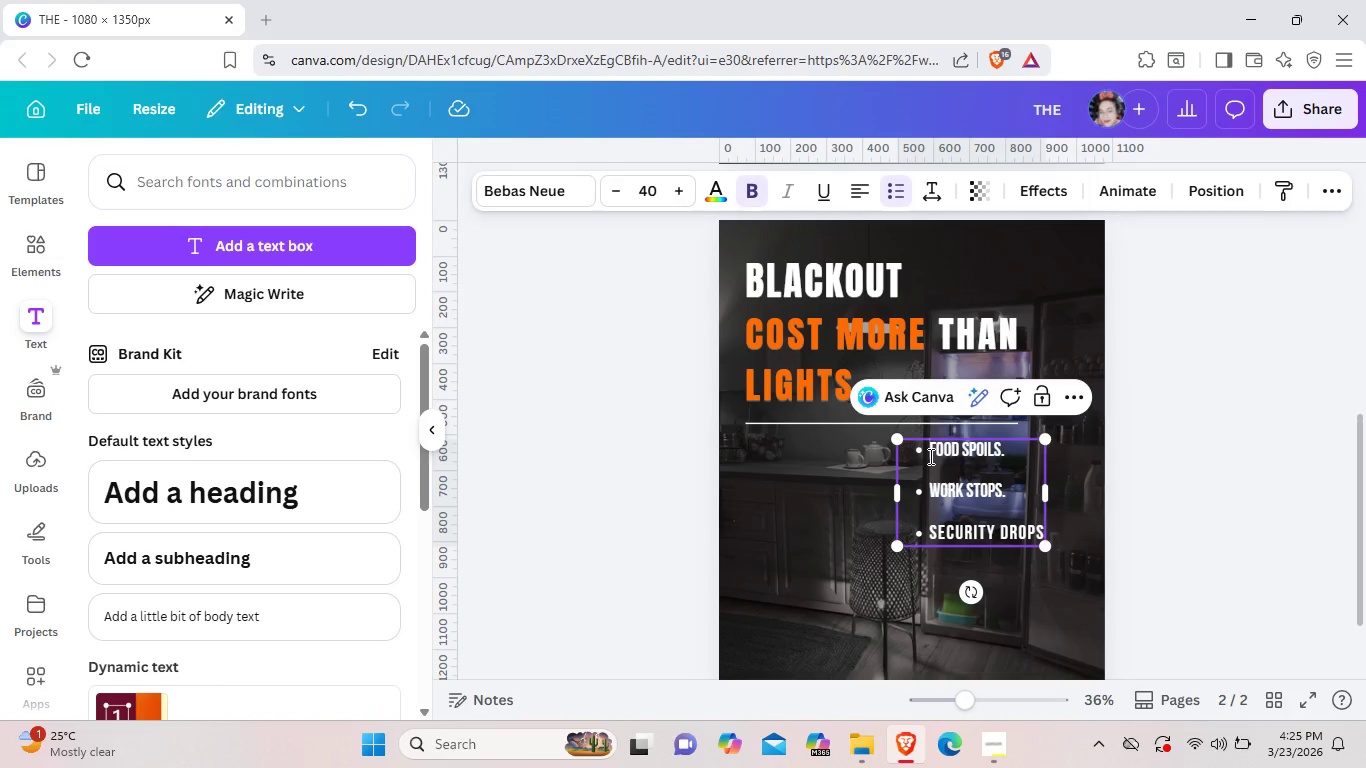 
left_click([917, 449])
 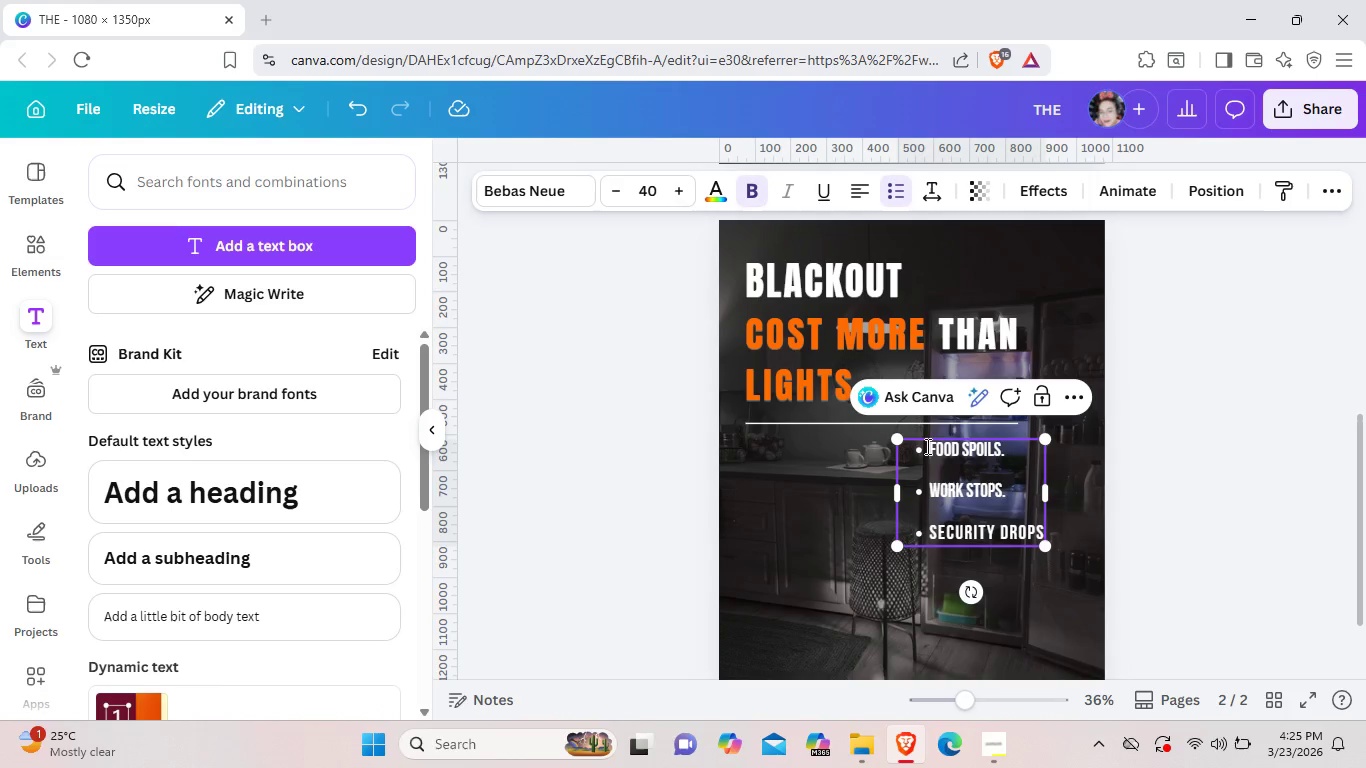 
left_click([926, 446])
 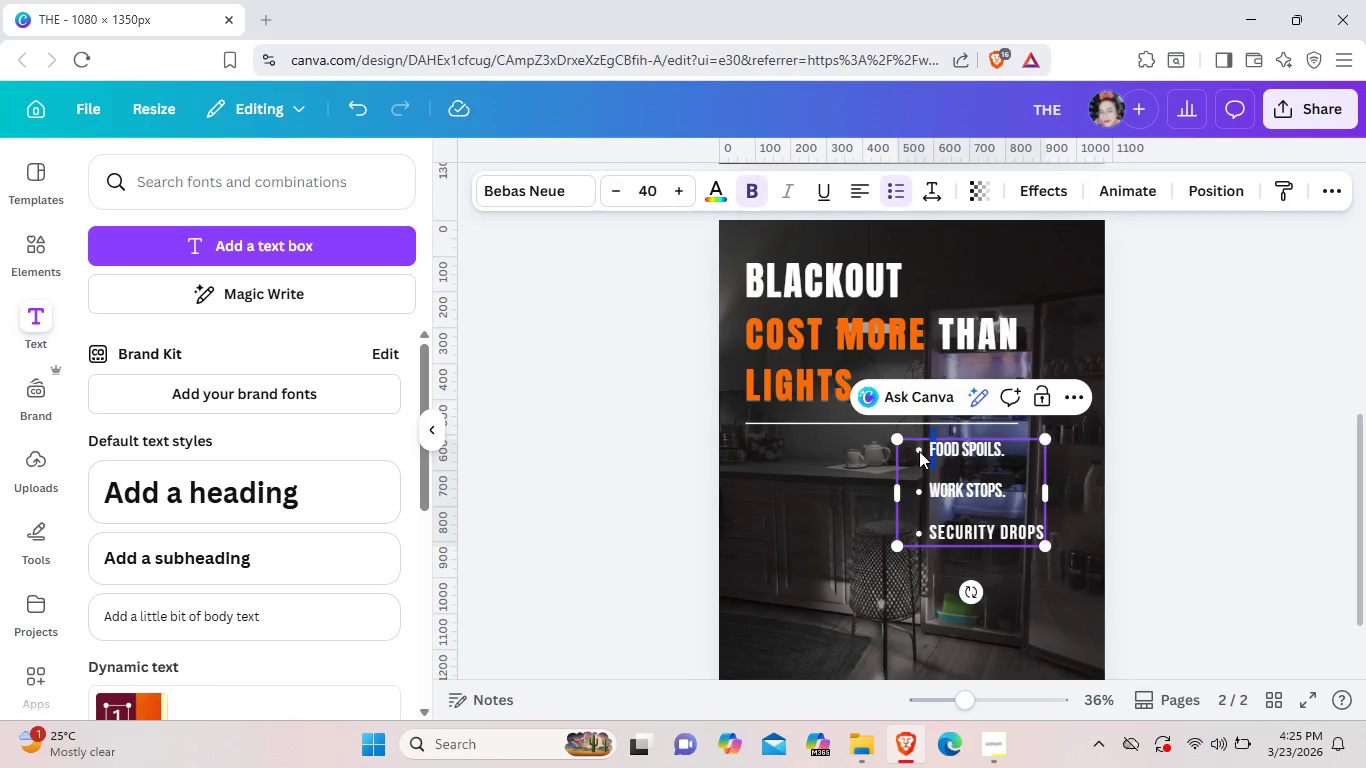 
left_click_drag(start_coordinate=[935, 449], to_coordinate=[912, 451])
 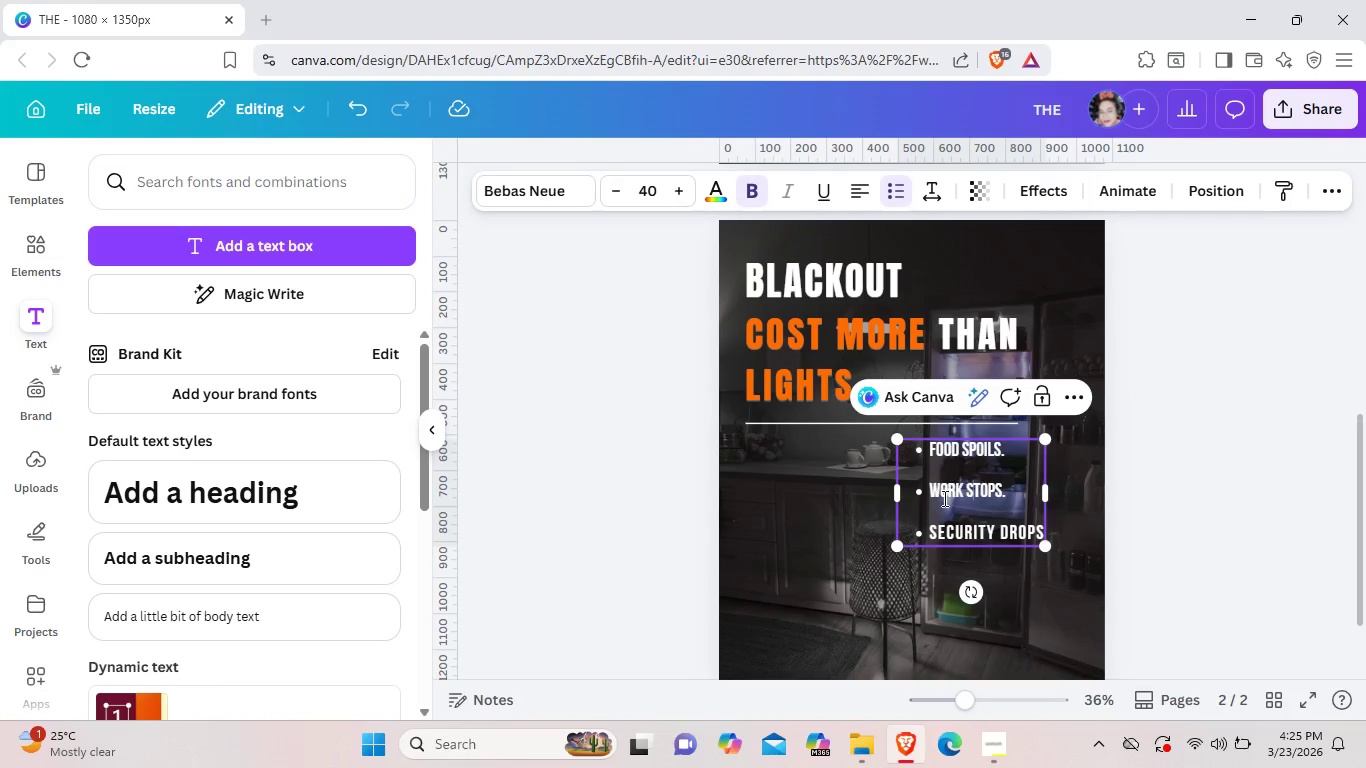 
left_click([974, 481])
 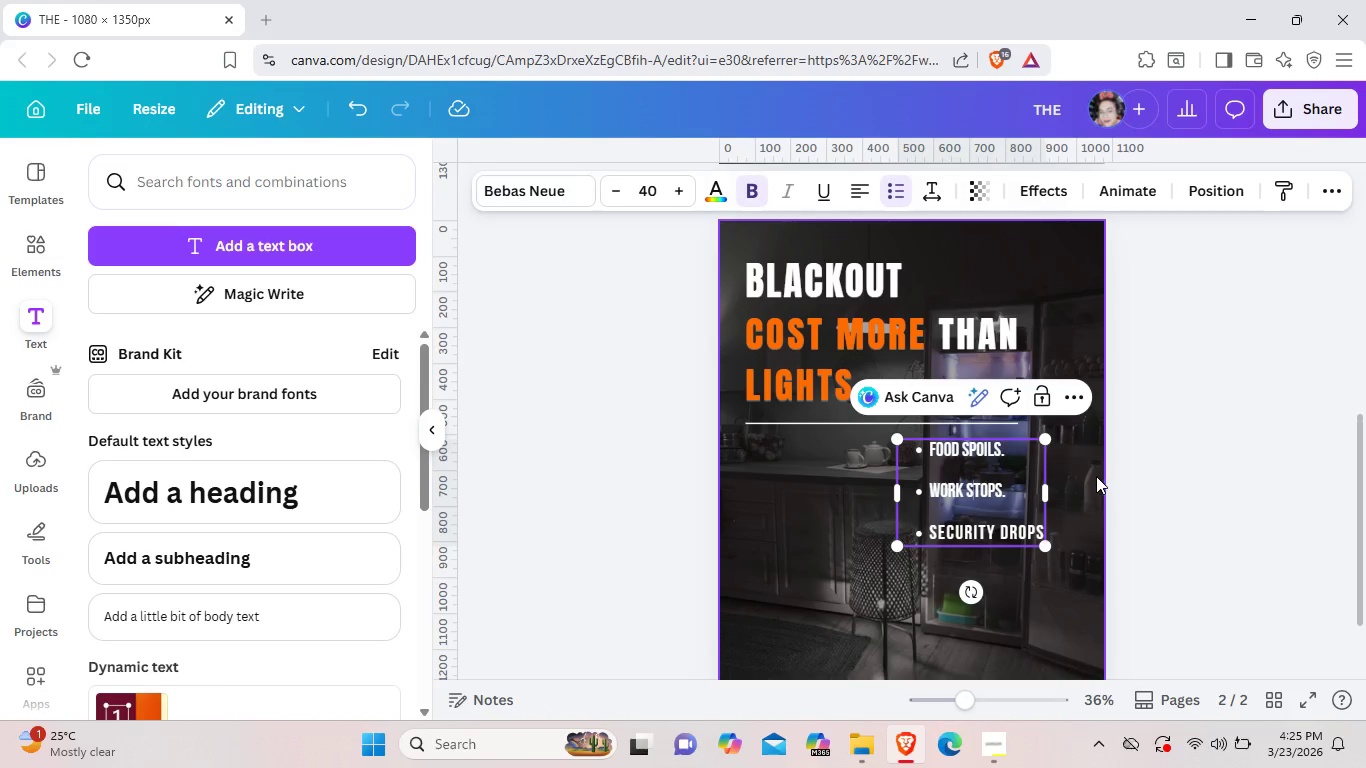 
wait(15.24)
 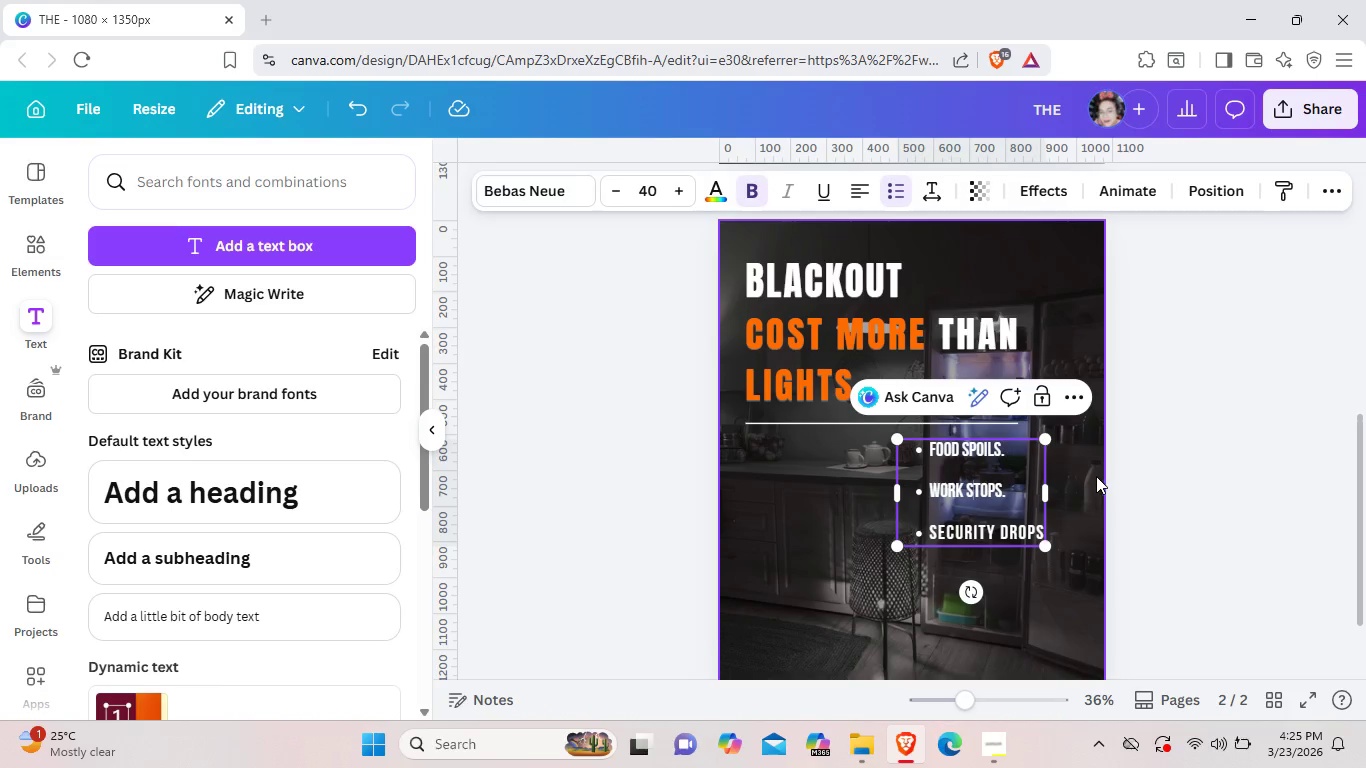 
left_click([908, 449])
 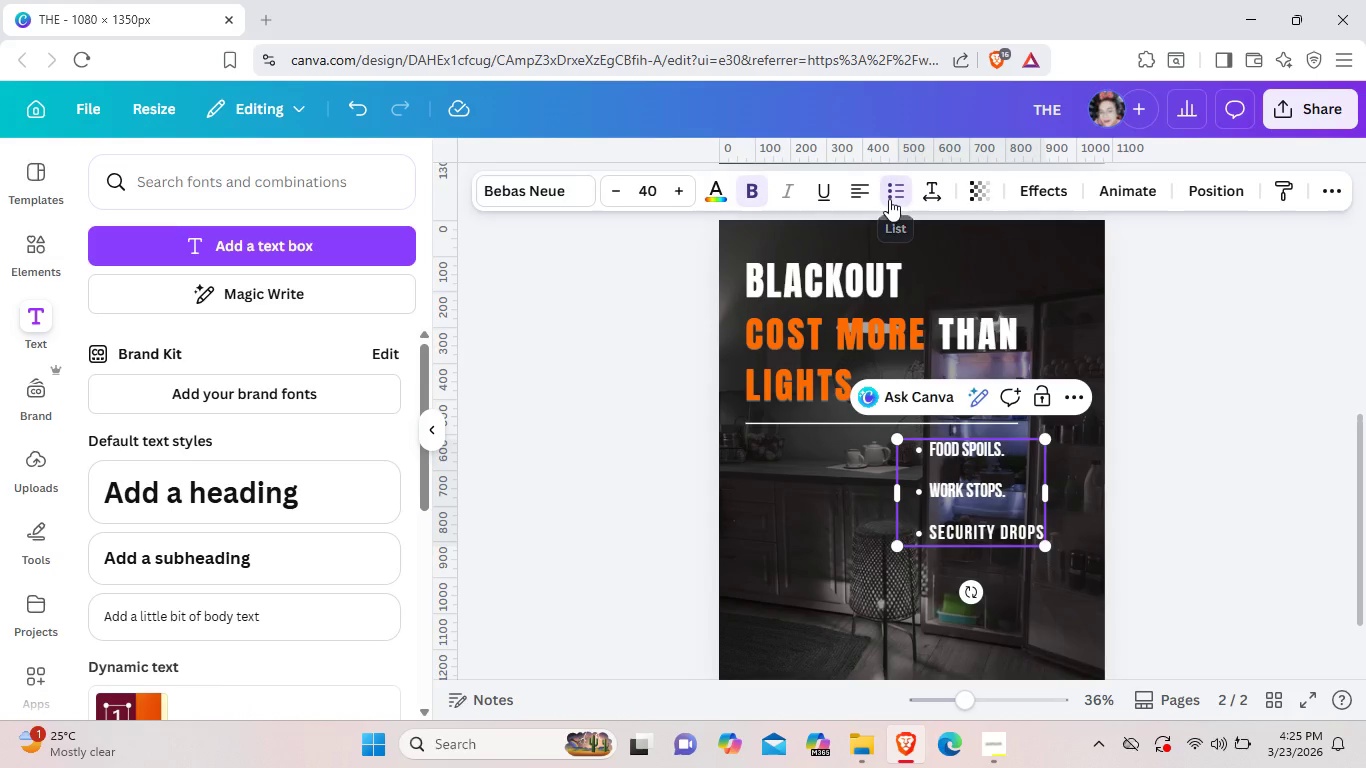 
left_click([889, 199])
 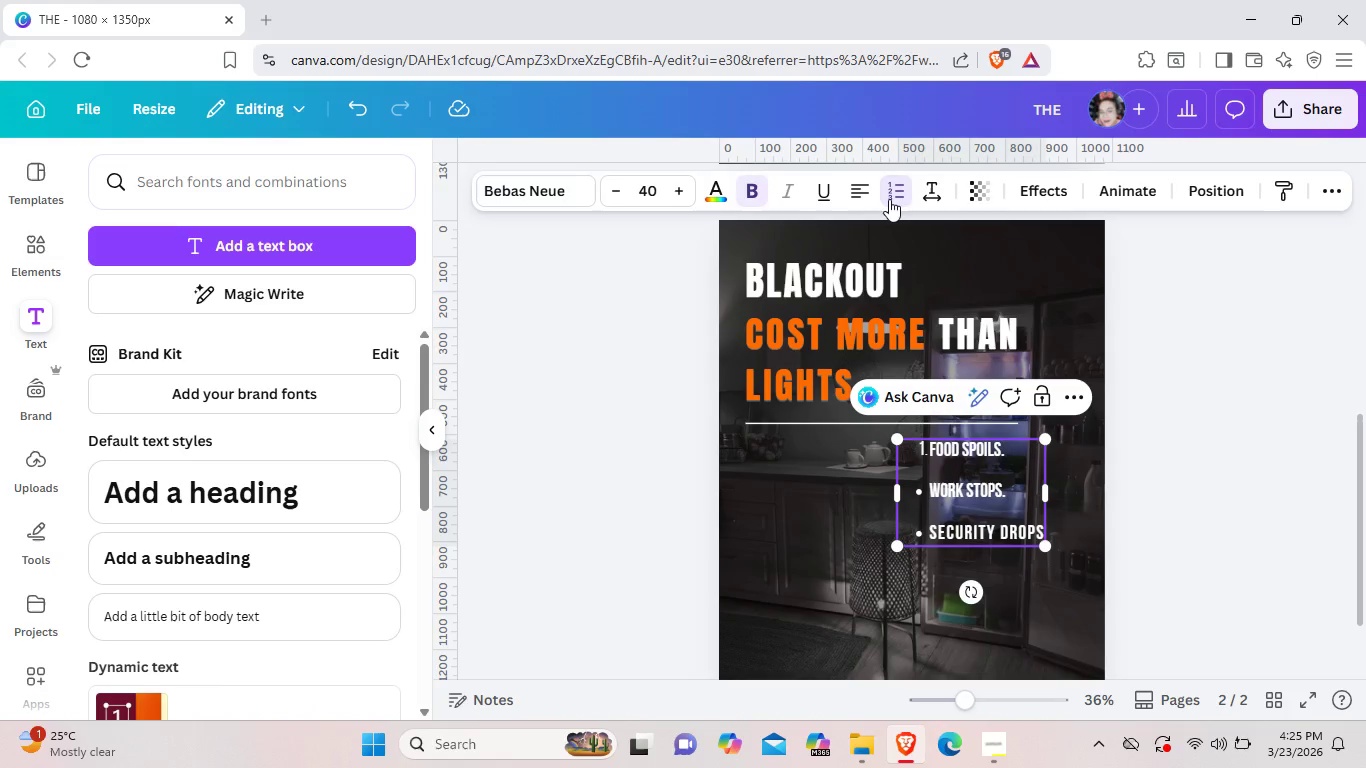 
left_click([889, 199])
 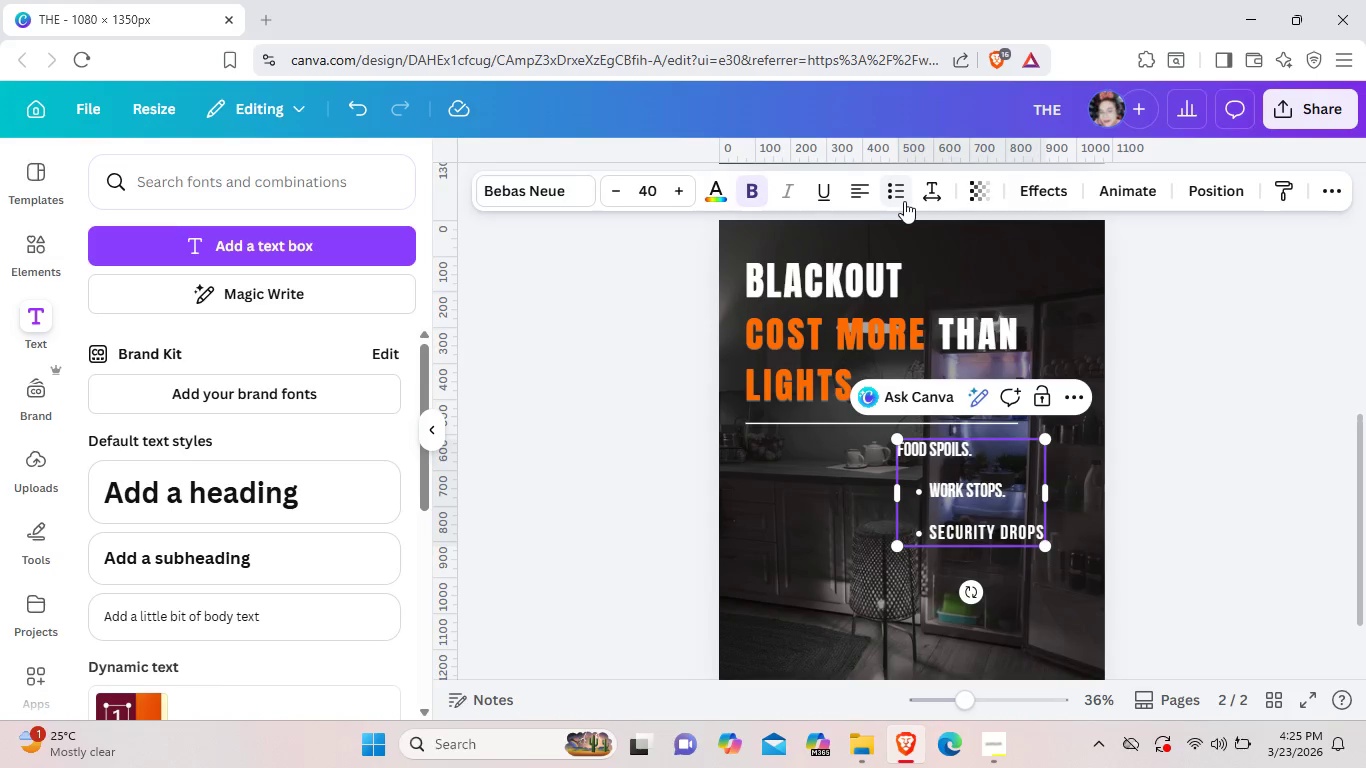 
left_click([904, 201])
 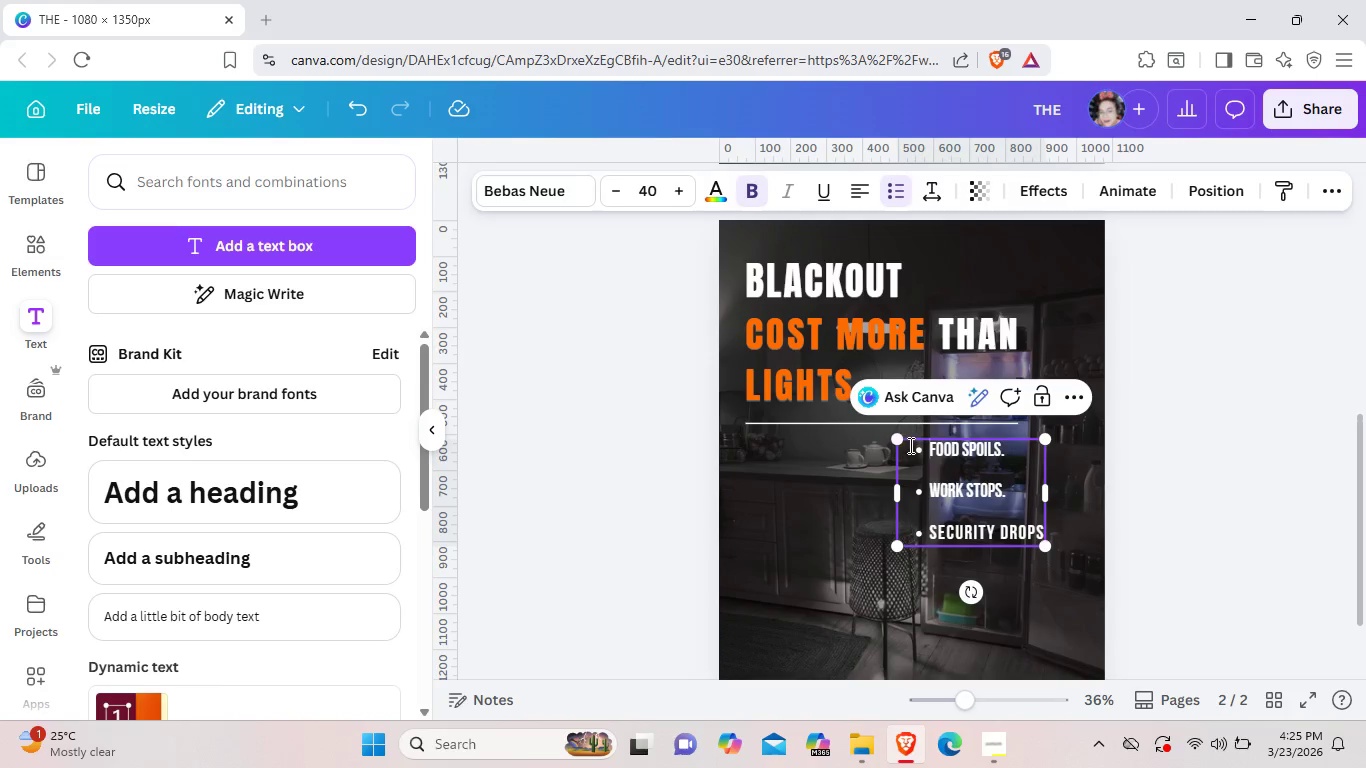 
wait(5.44)
 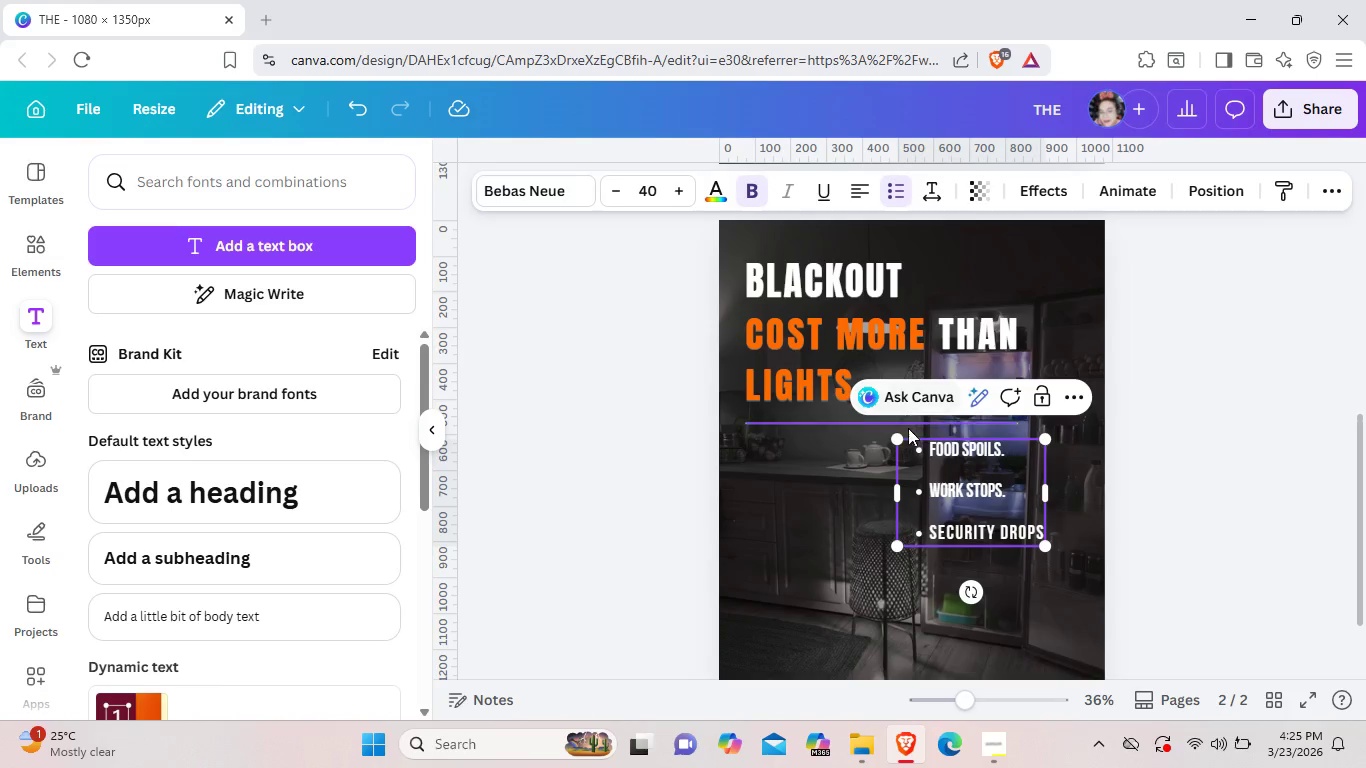 
left_click([920, 450])
 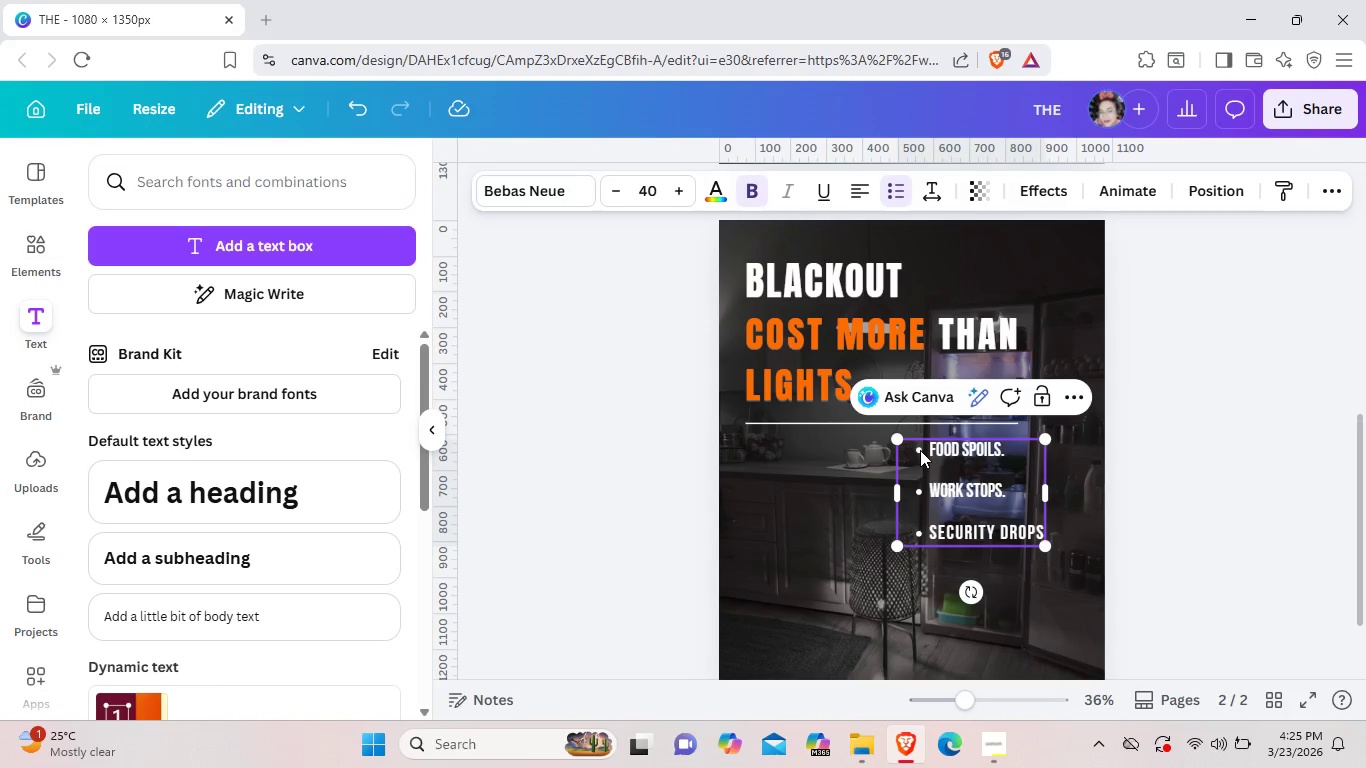 
left_click([920, 450])
 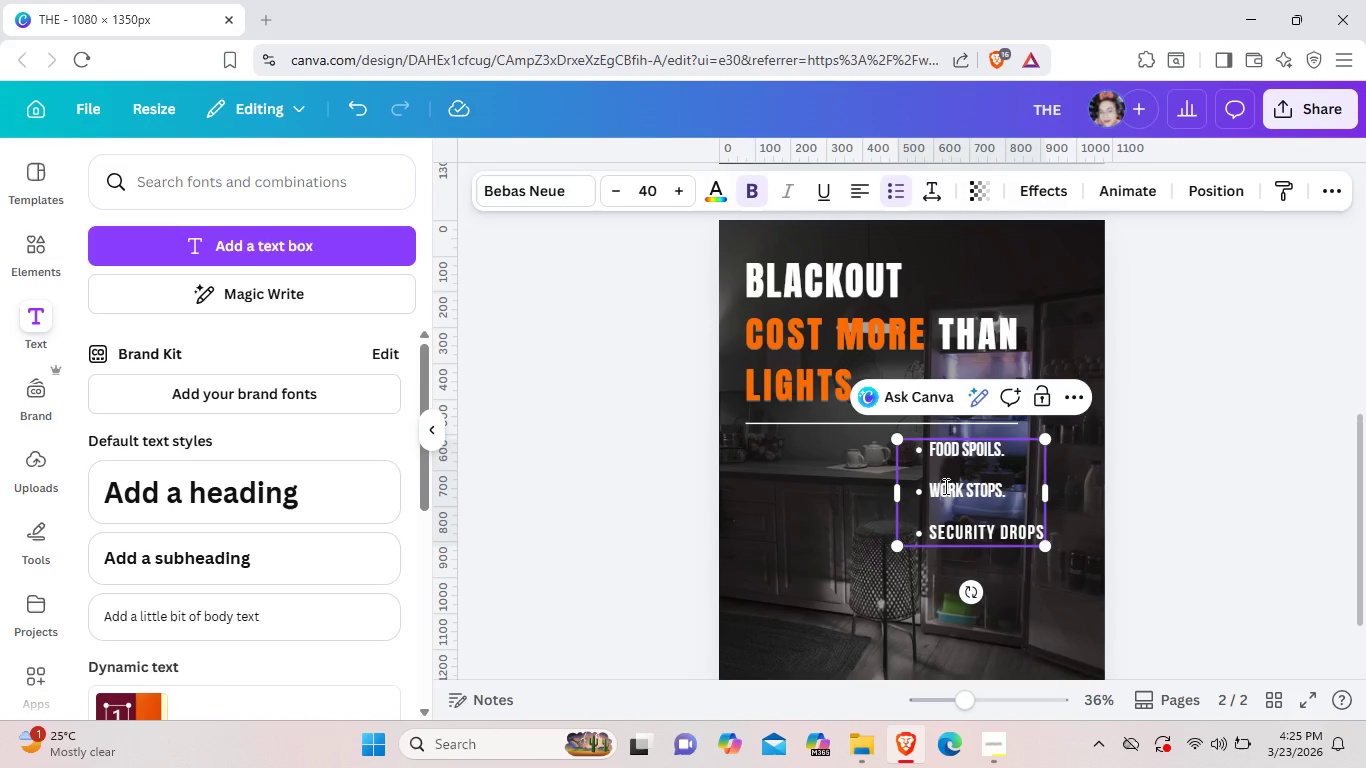 
left_click([944, 486])
 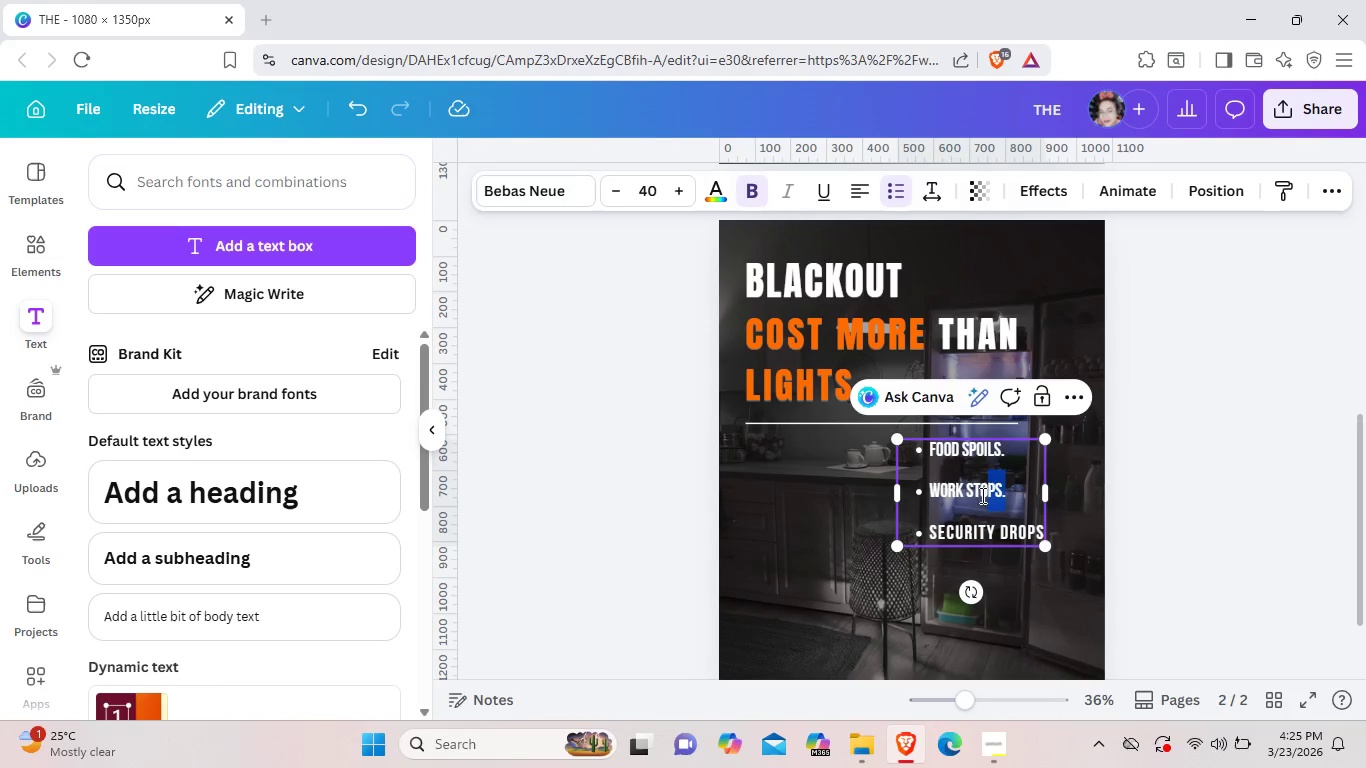 
left_click_drag(start_coordinate=[1015, 492], to_coordinate=[900, 488])
 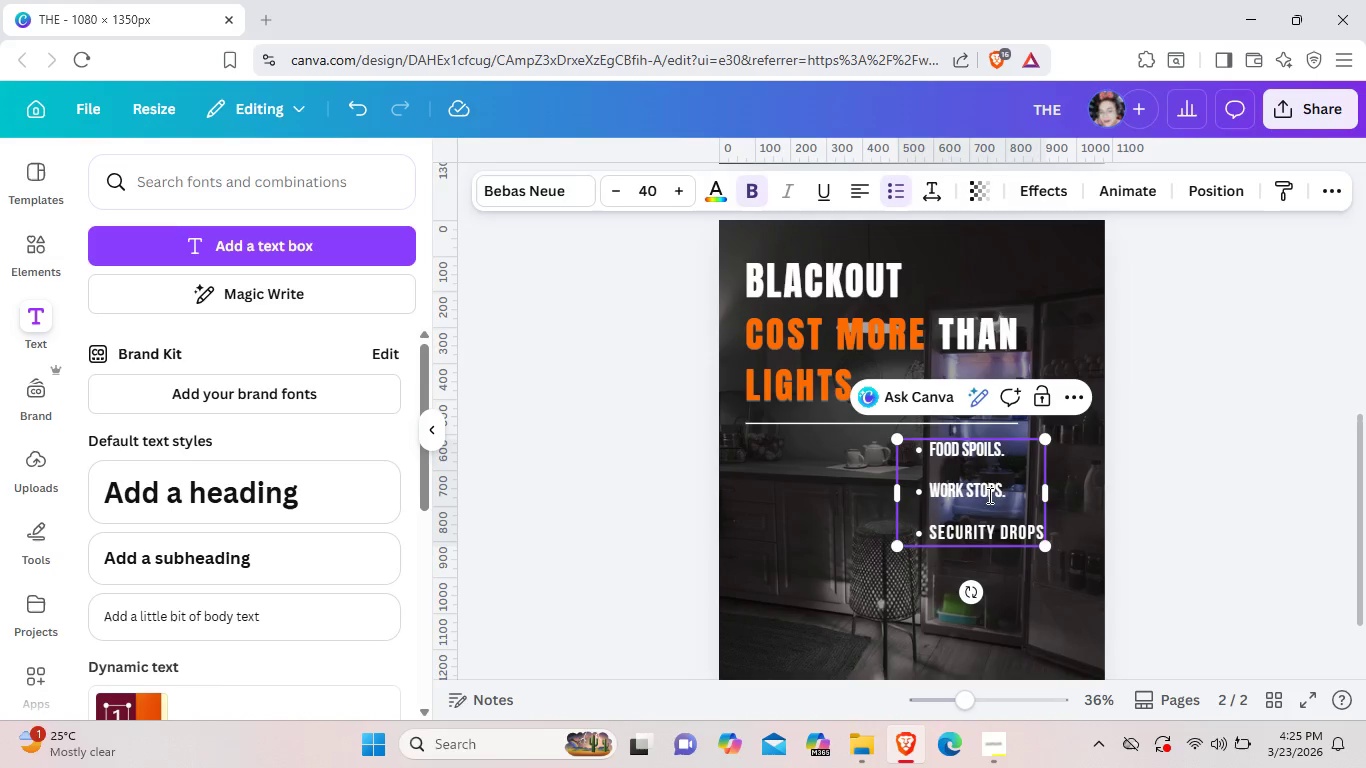 
left_click([951, 483])
 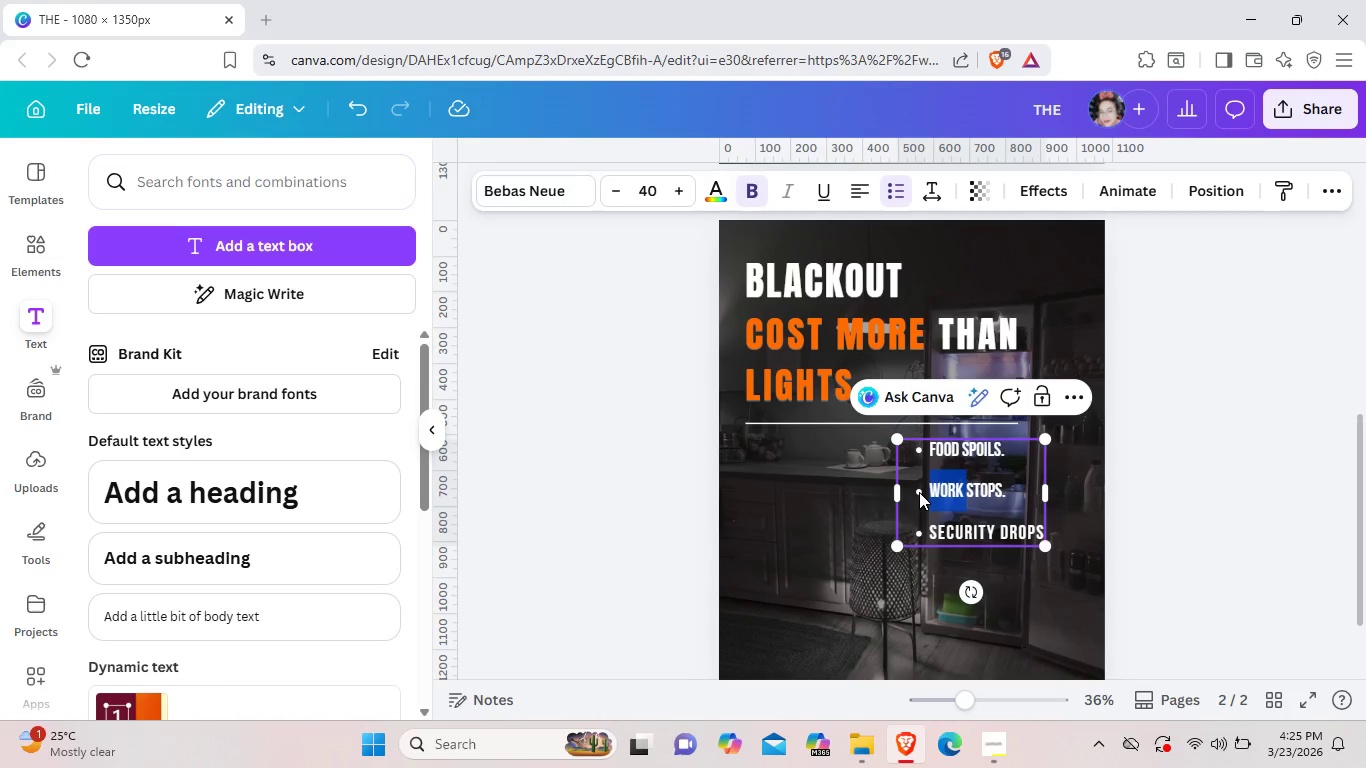 
double_click([919, 492])
 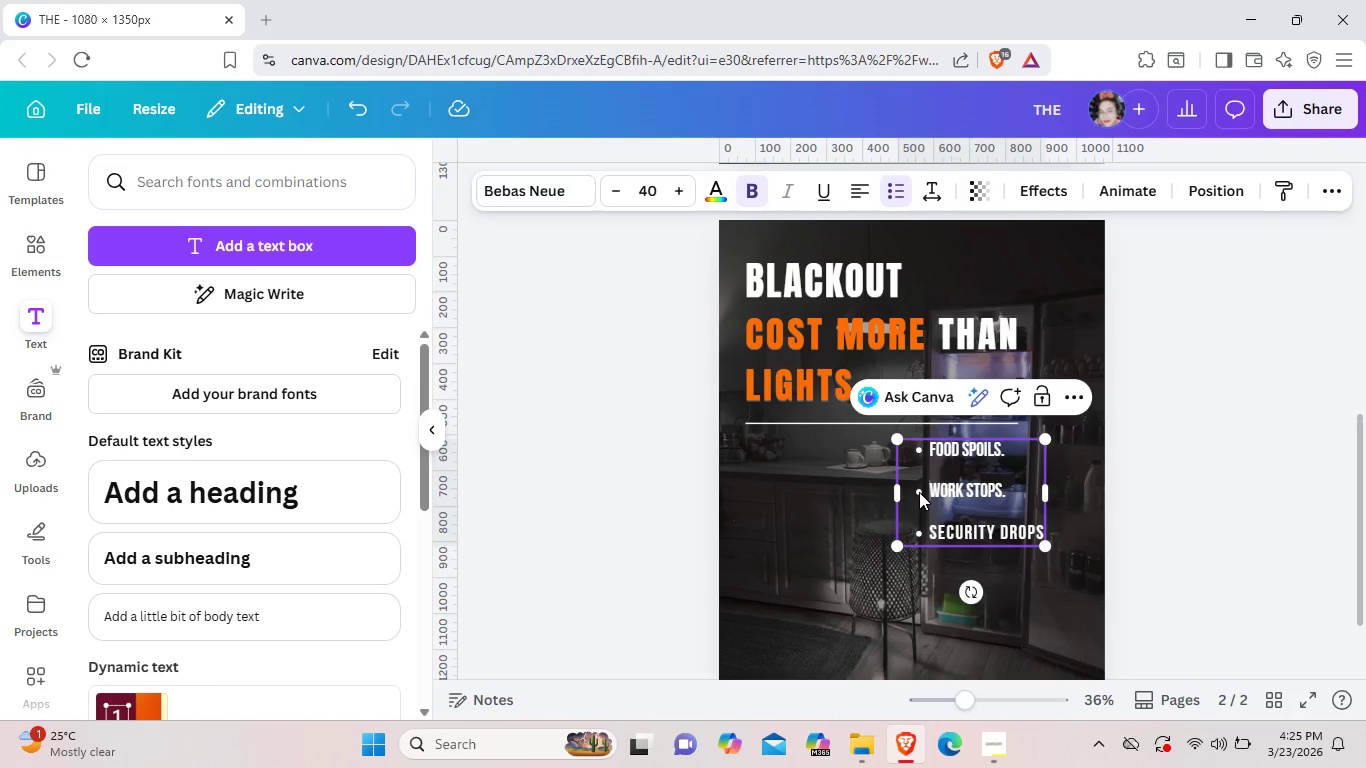 
left_click([919, 492])
 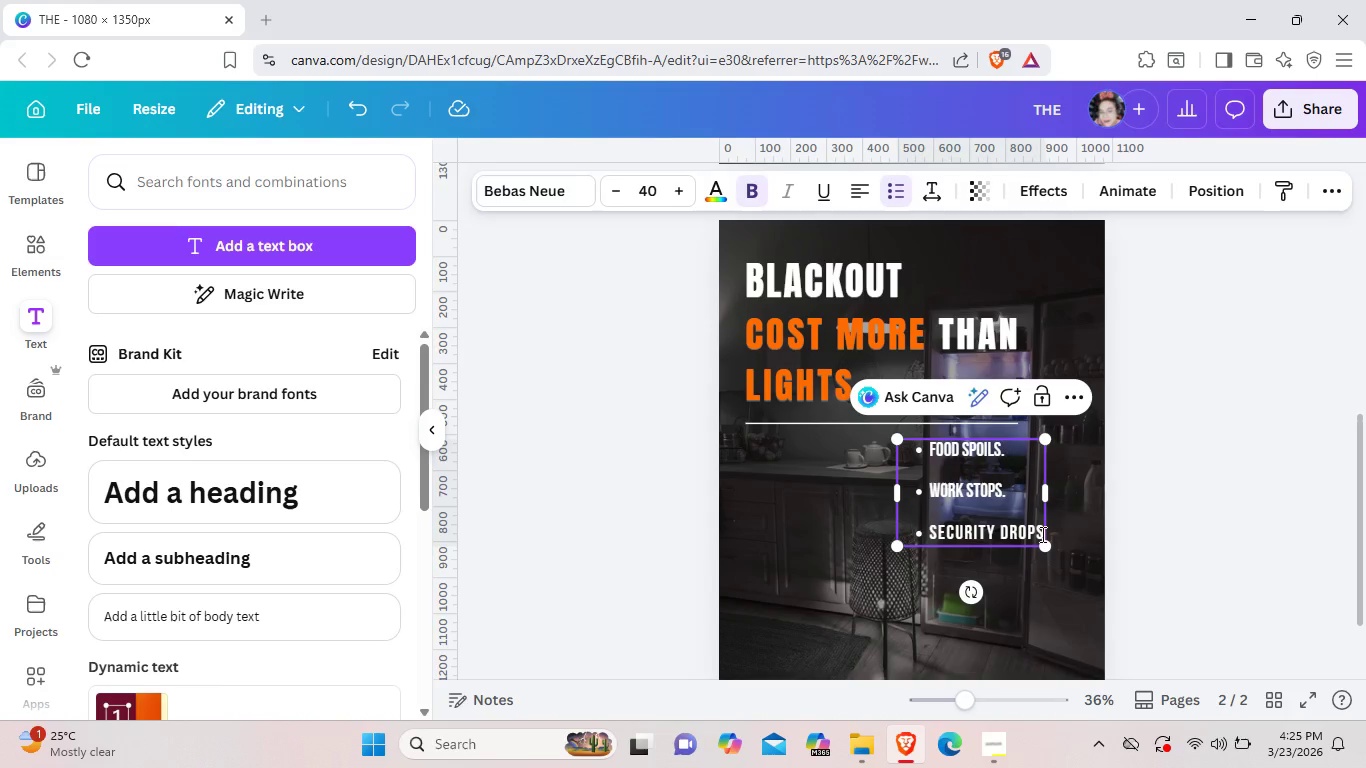 
left_click_drag(start_coordinate=[1041, 534], to_coordinate=[932, 539])
 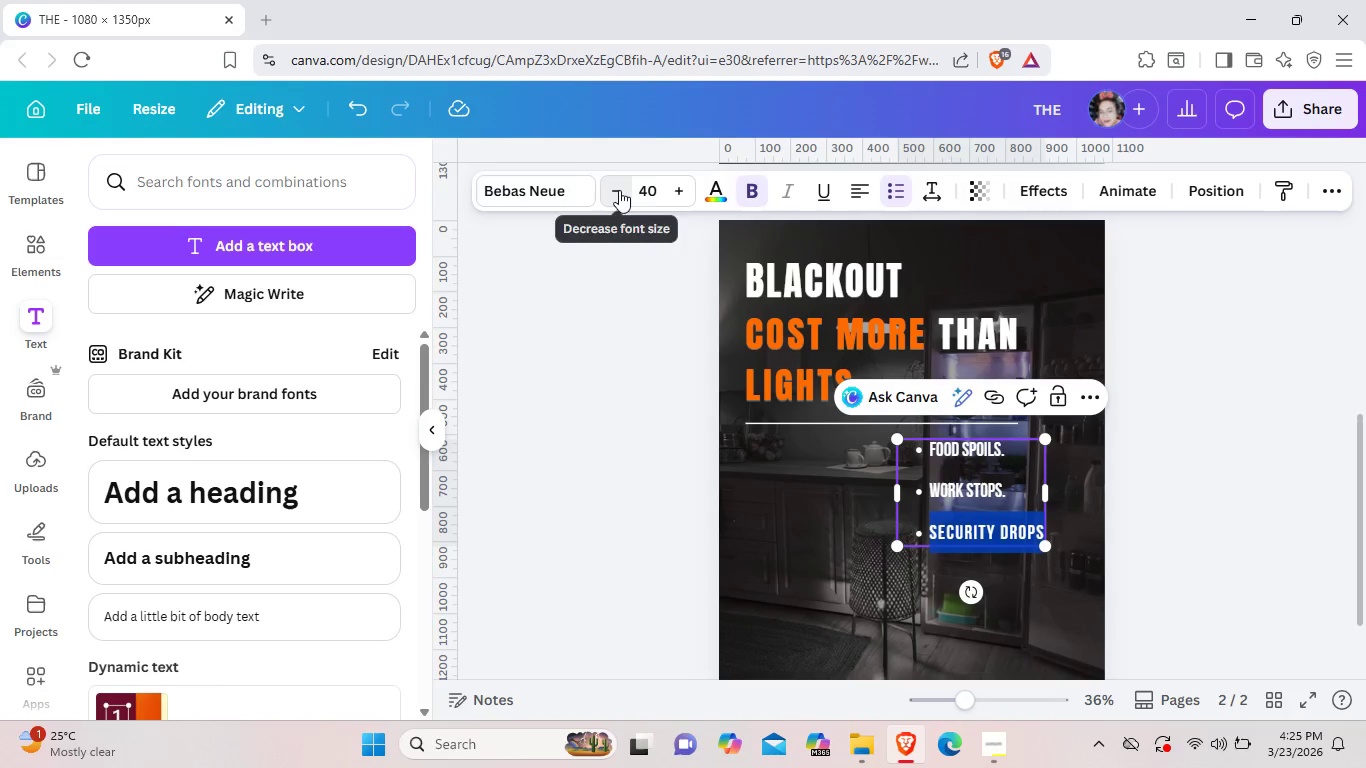 
left_click([619, 190])
 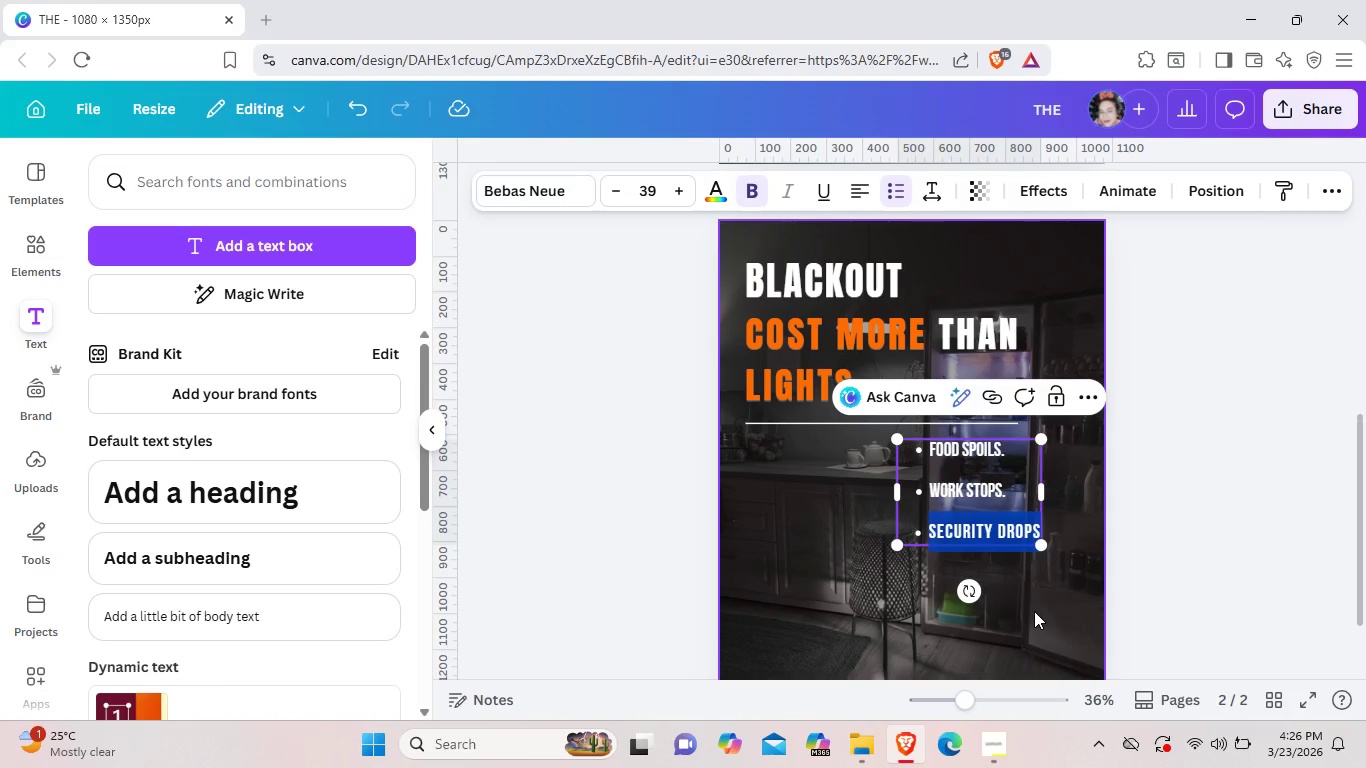 
left_click([1034, 611])
 